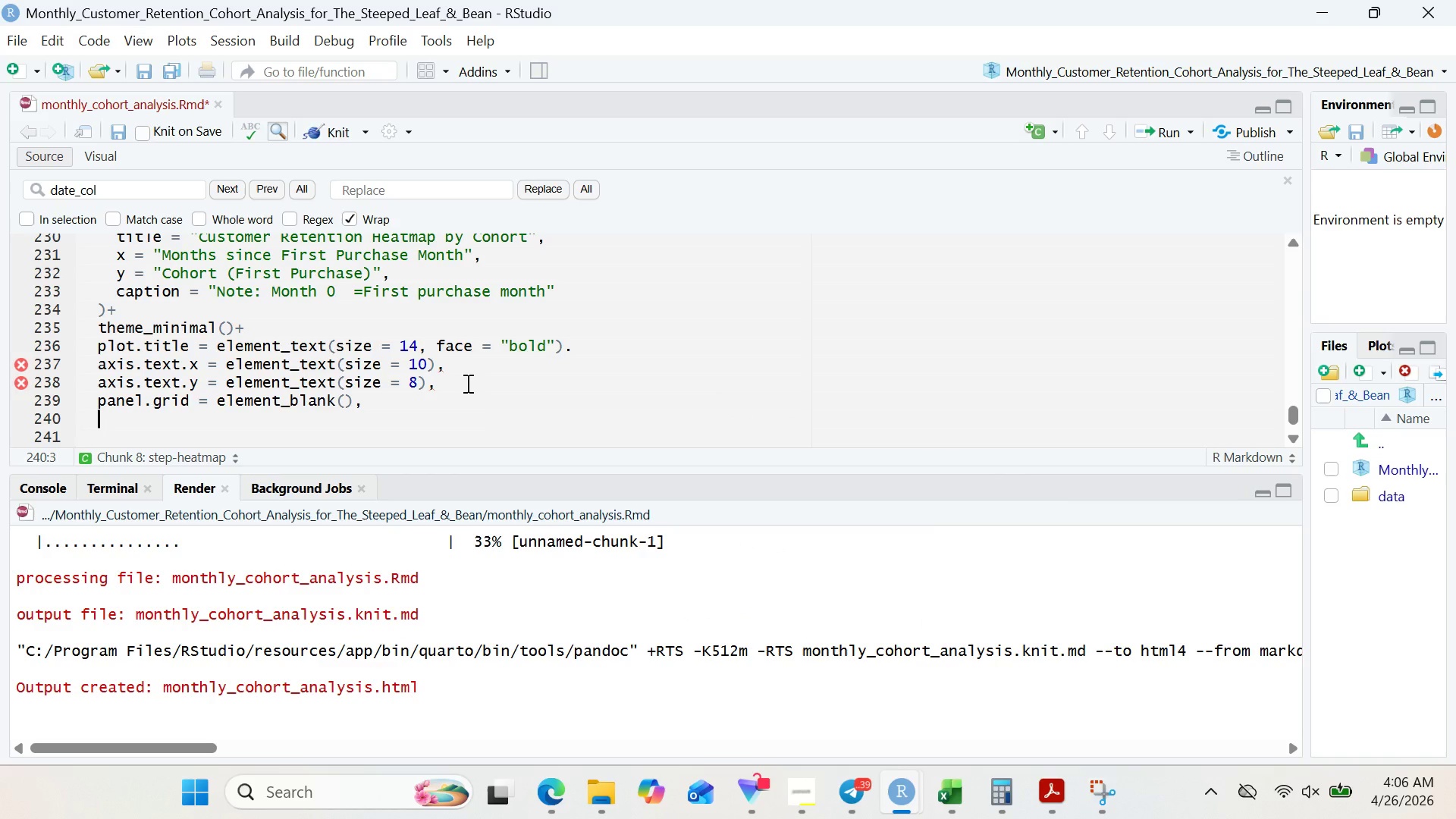 
key(Enter)
 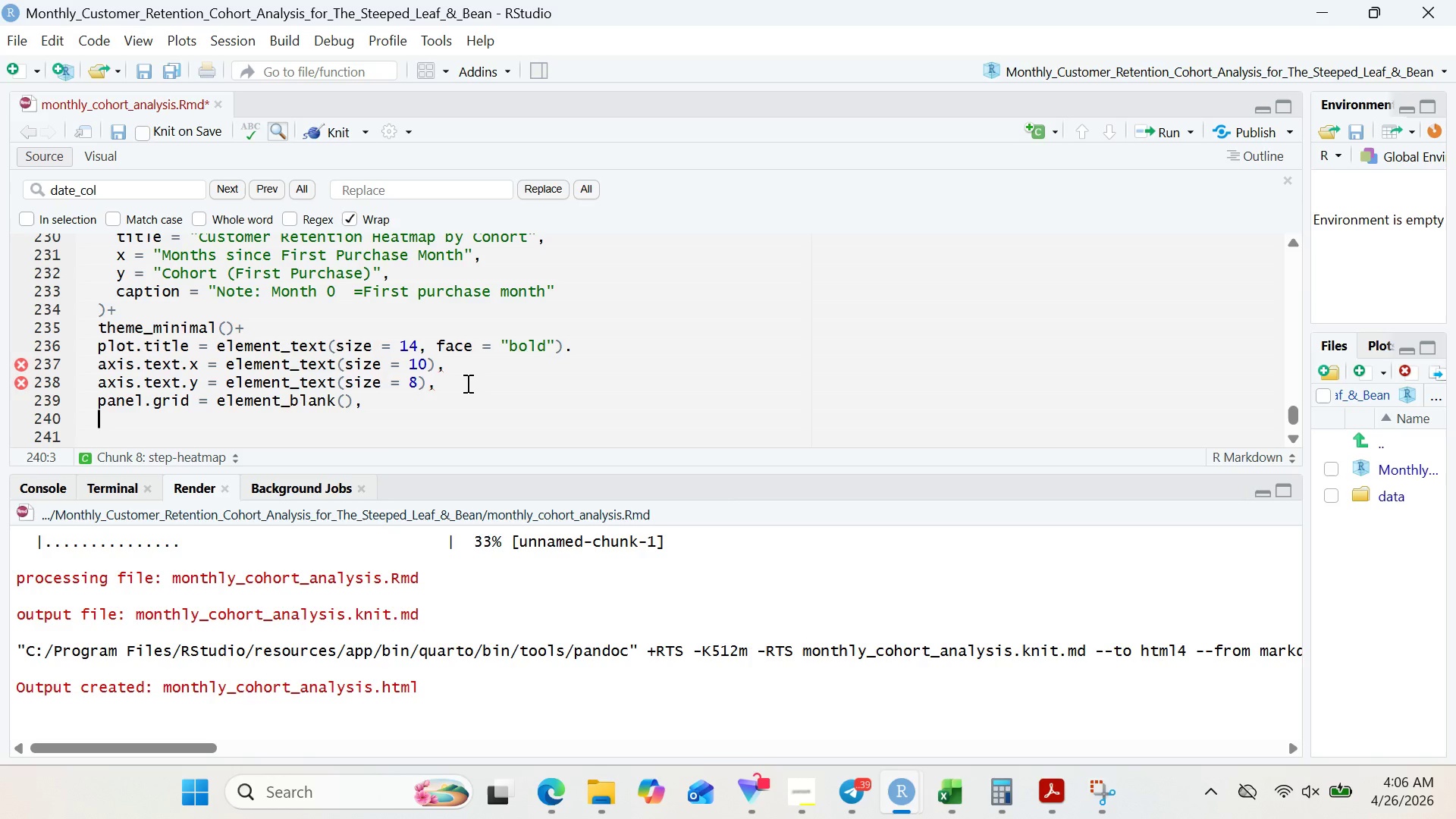 
type(legend.positino)
key(Backspace)
key(Backspace)
type(on = "right)
 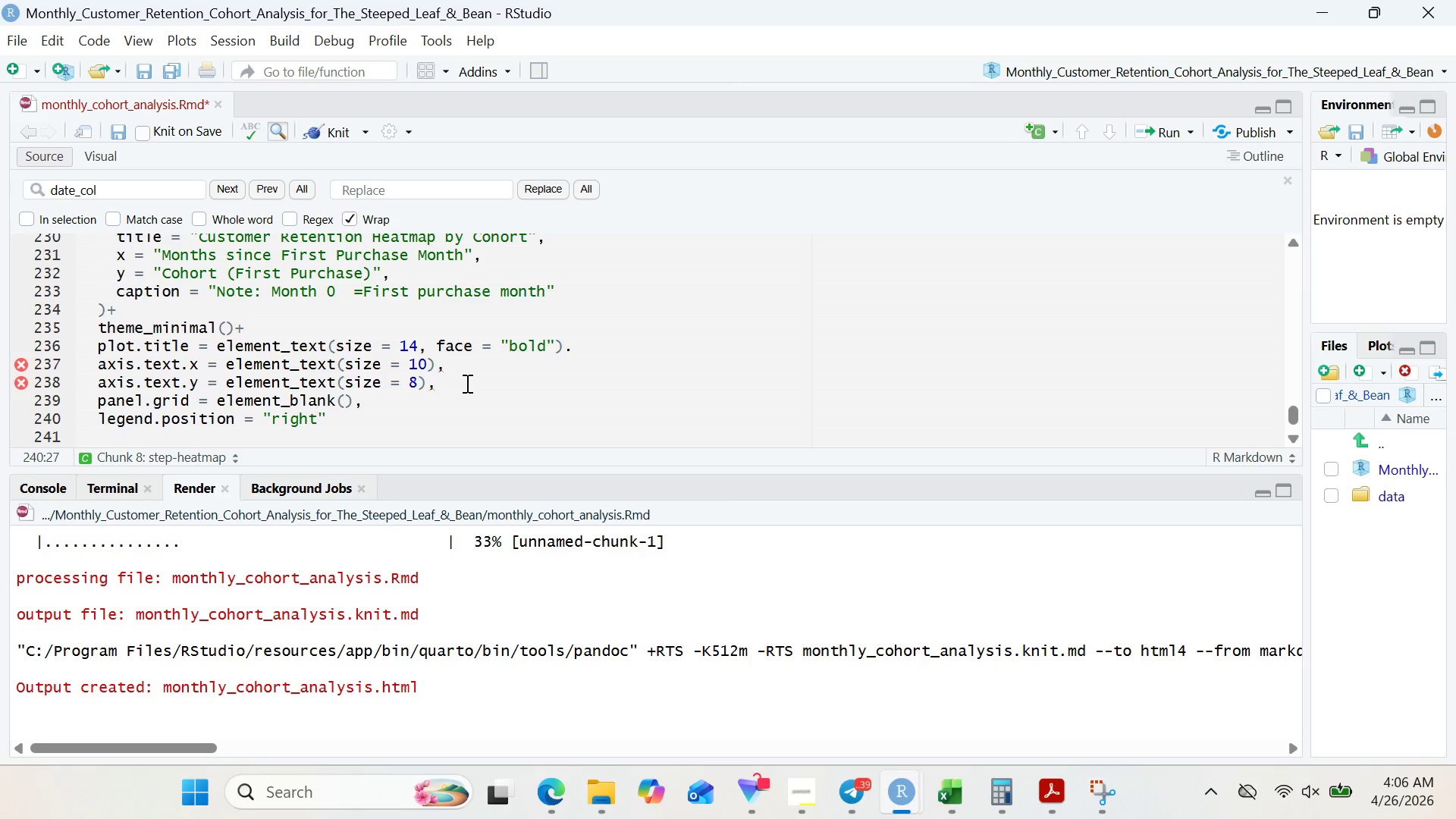 
wait(7.78)
 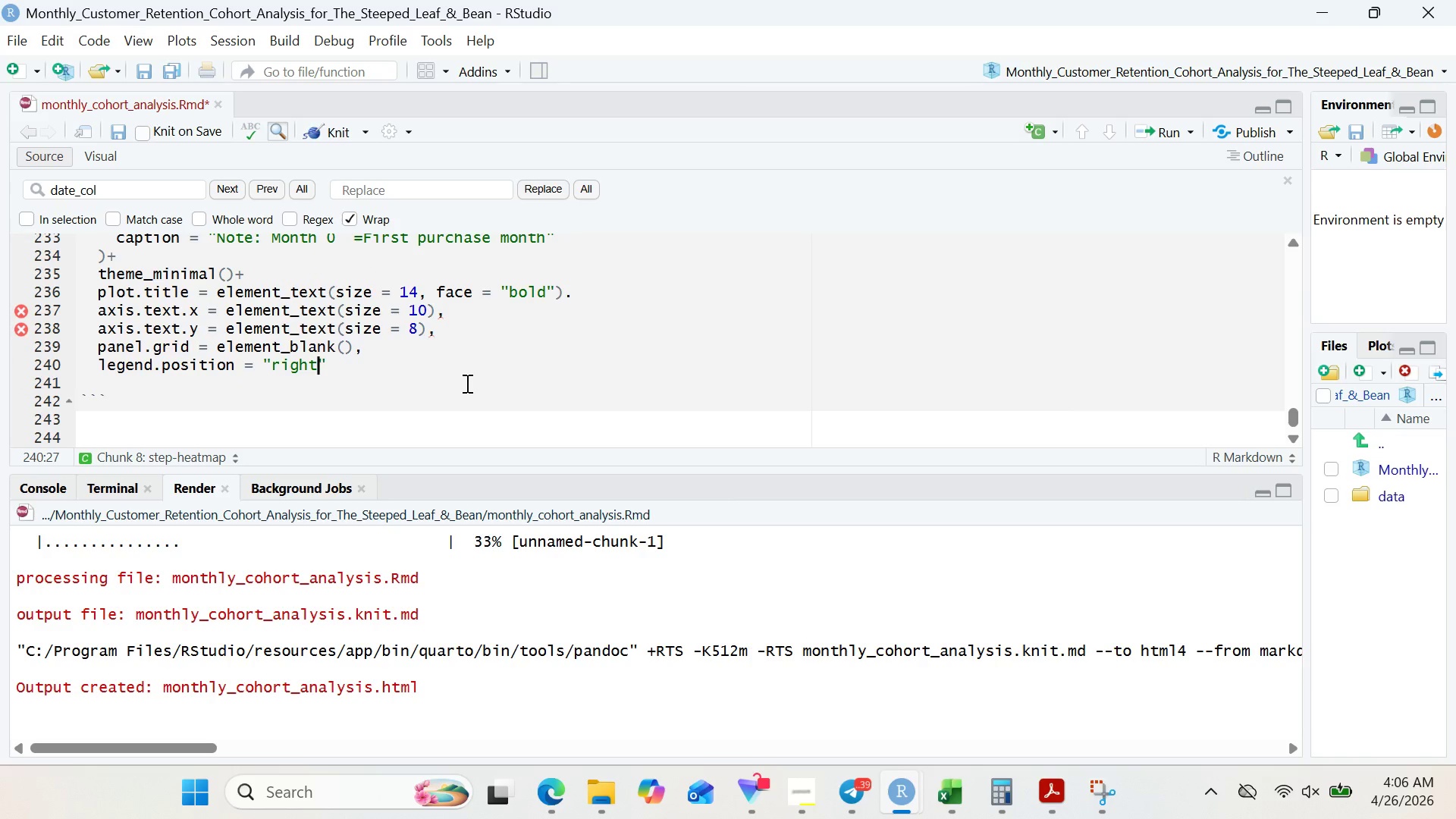 
left_click([466, 383])
 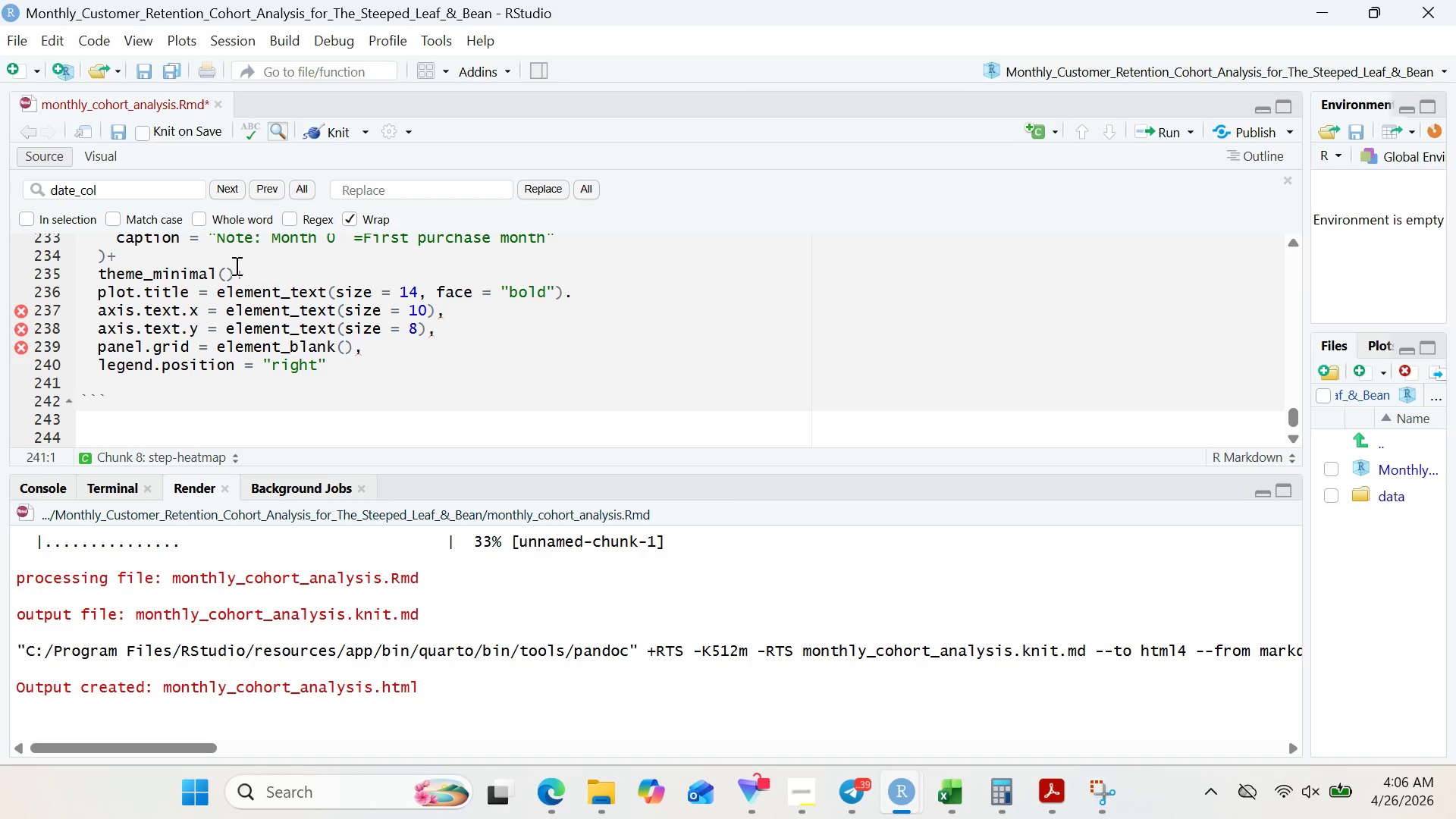 
wait(5.12)
 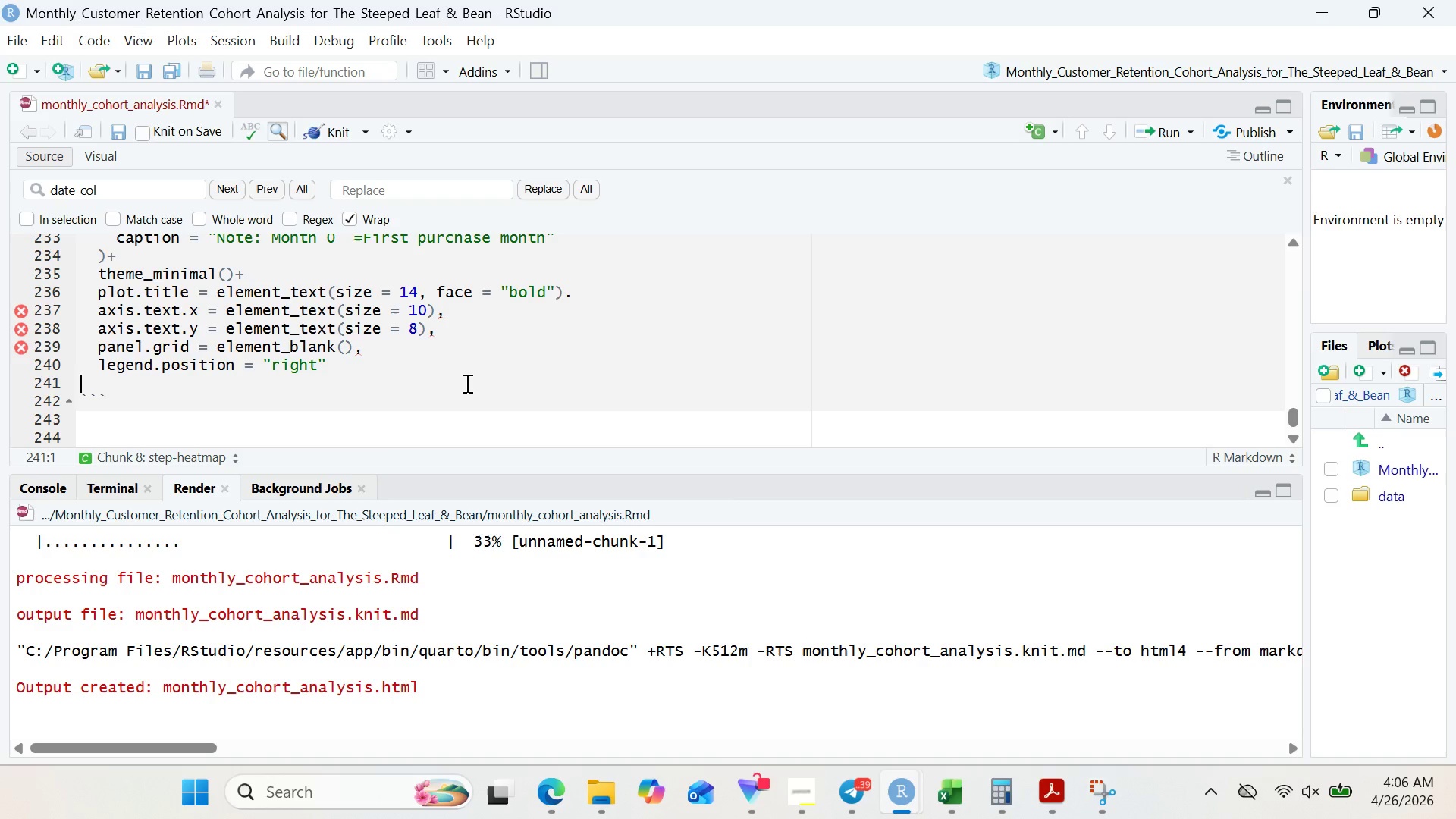 
left_click([262, 272])
 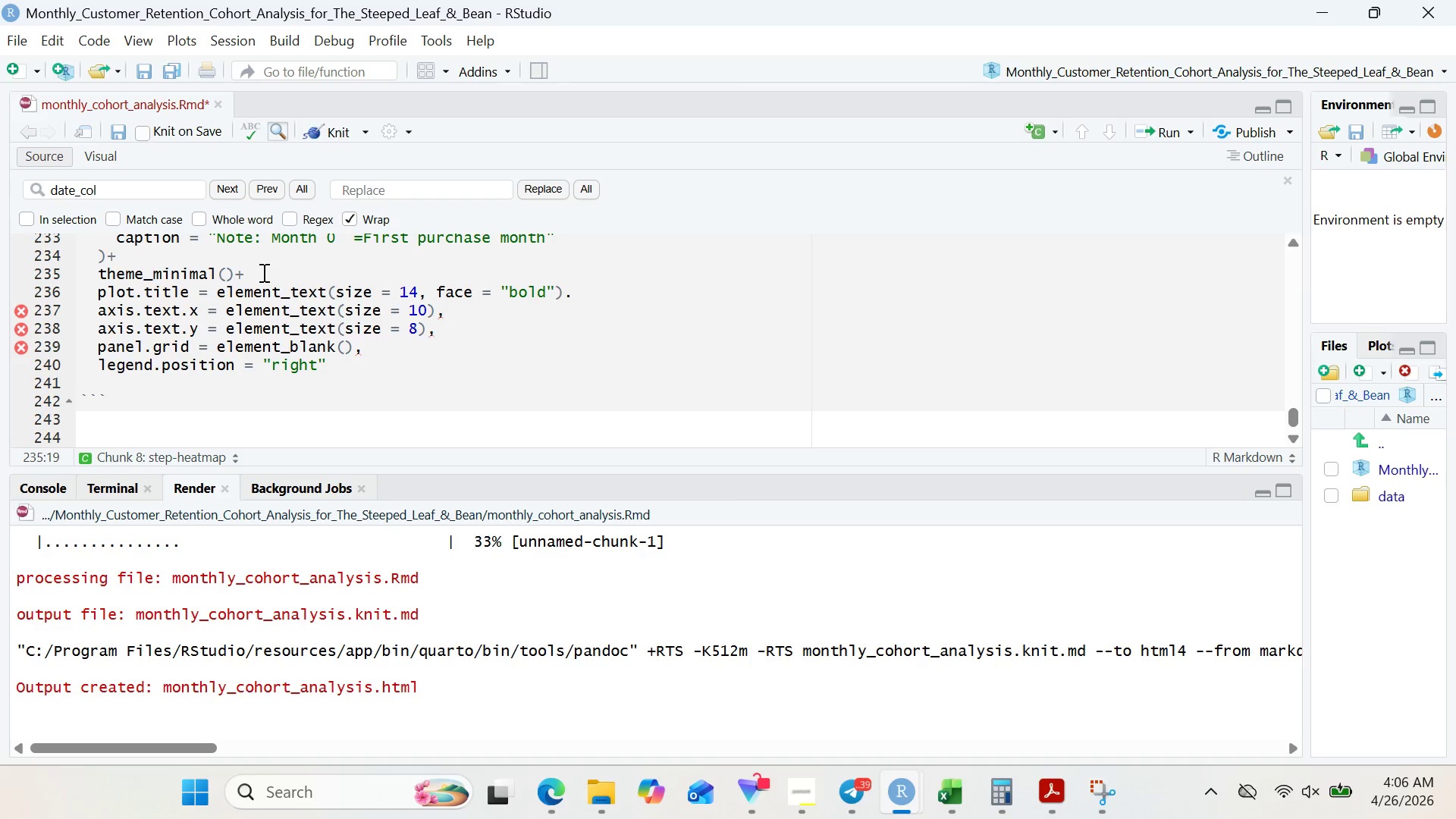 
key(Enter)
 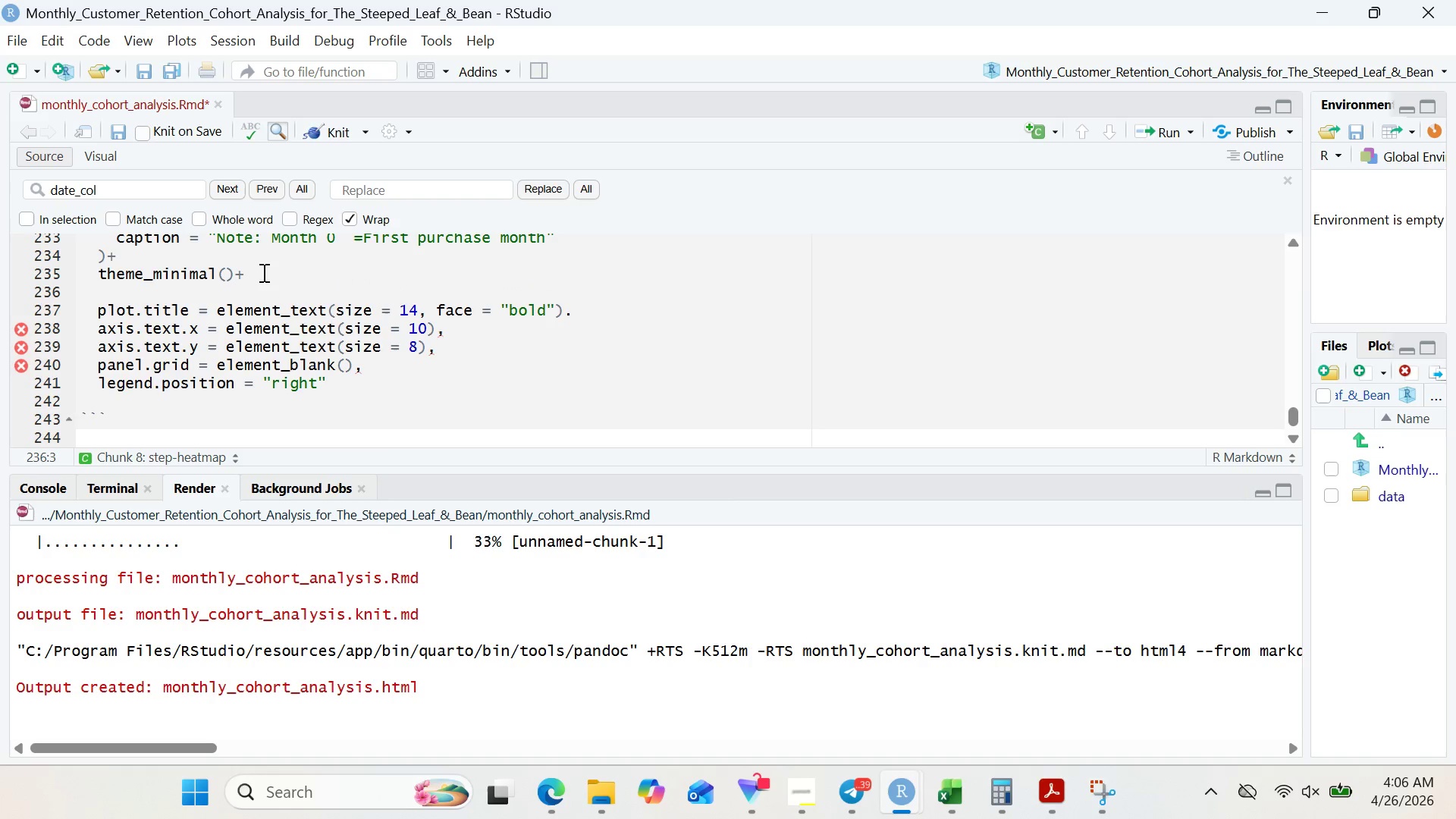 
type(theme()
 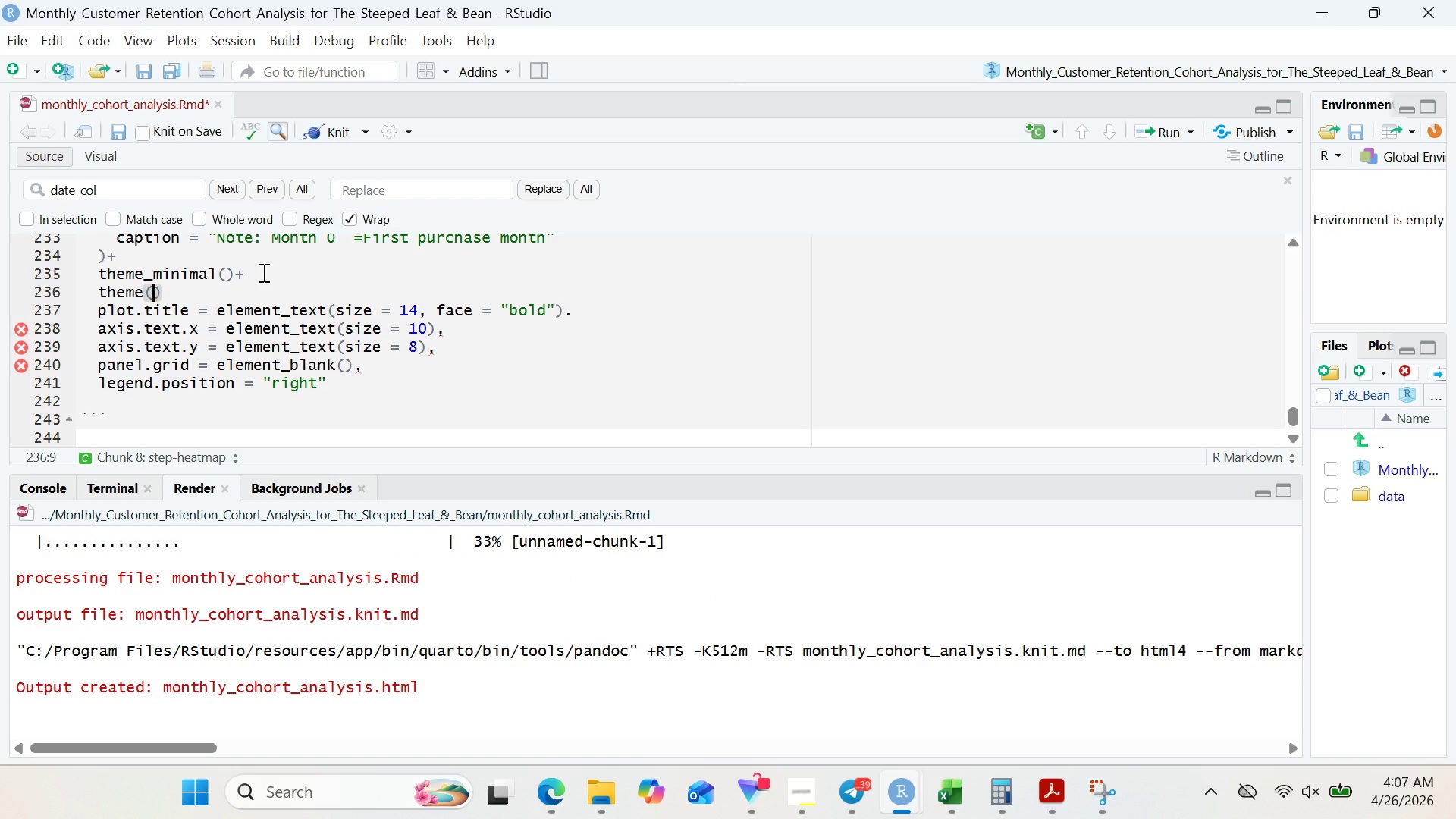 
key(ArrowRight)
 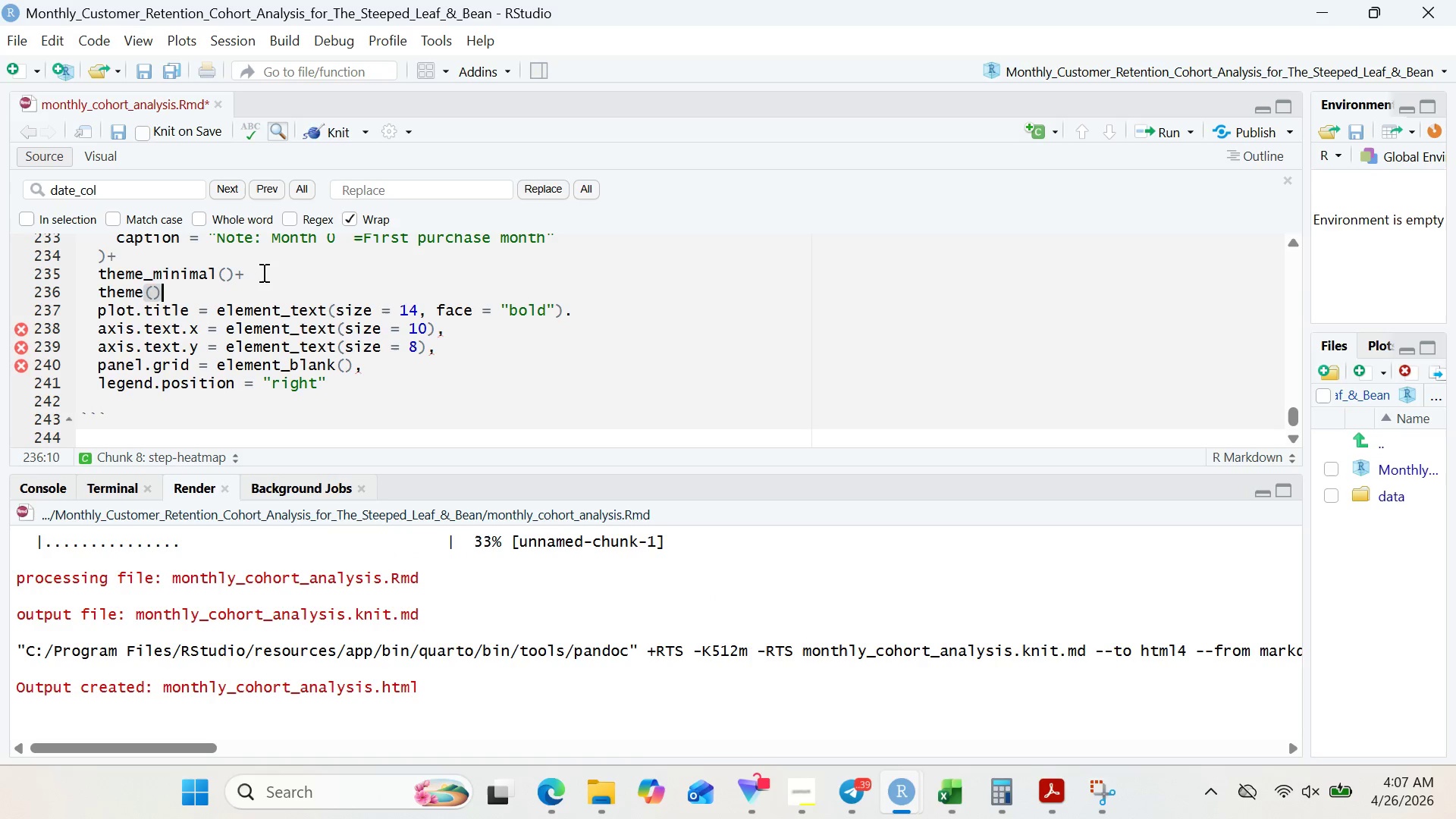 
wait(8.45)
 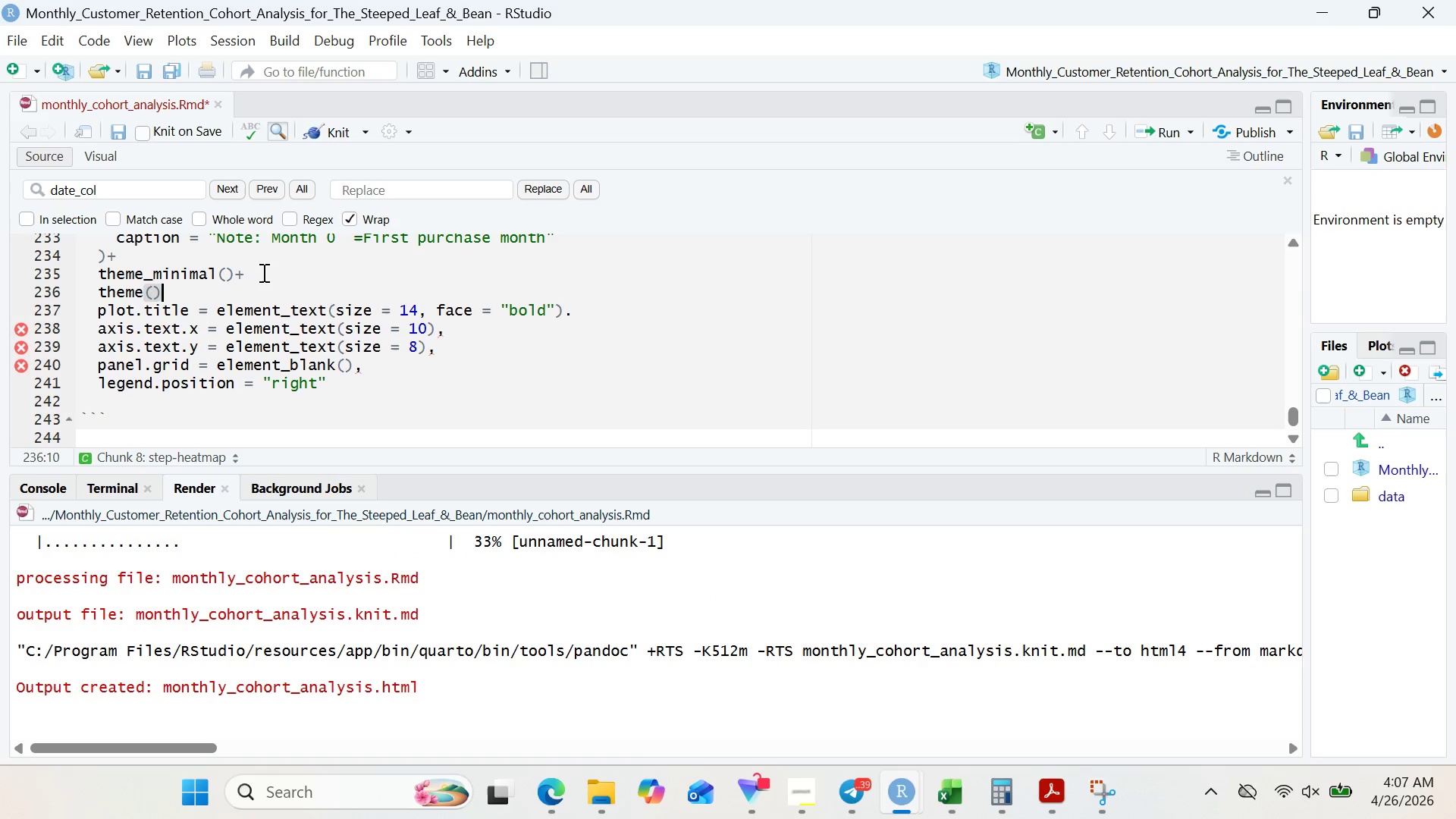 
key(Backspace)
 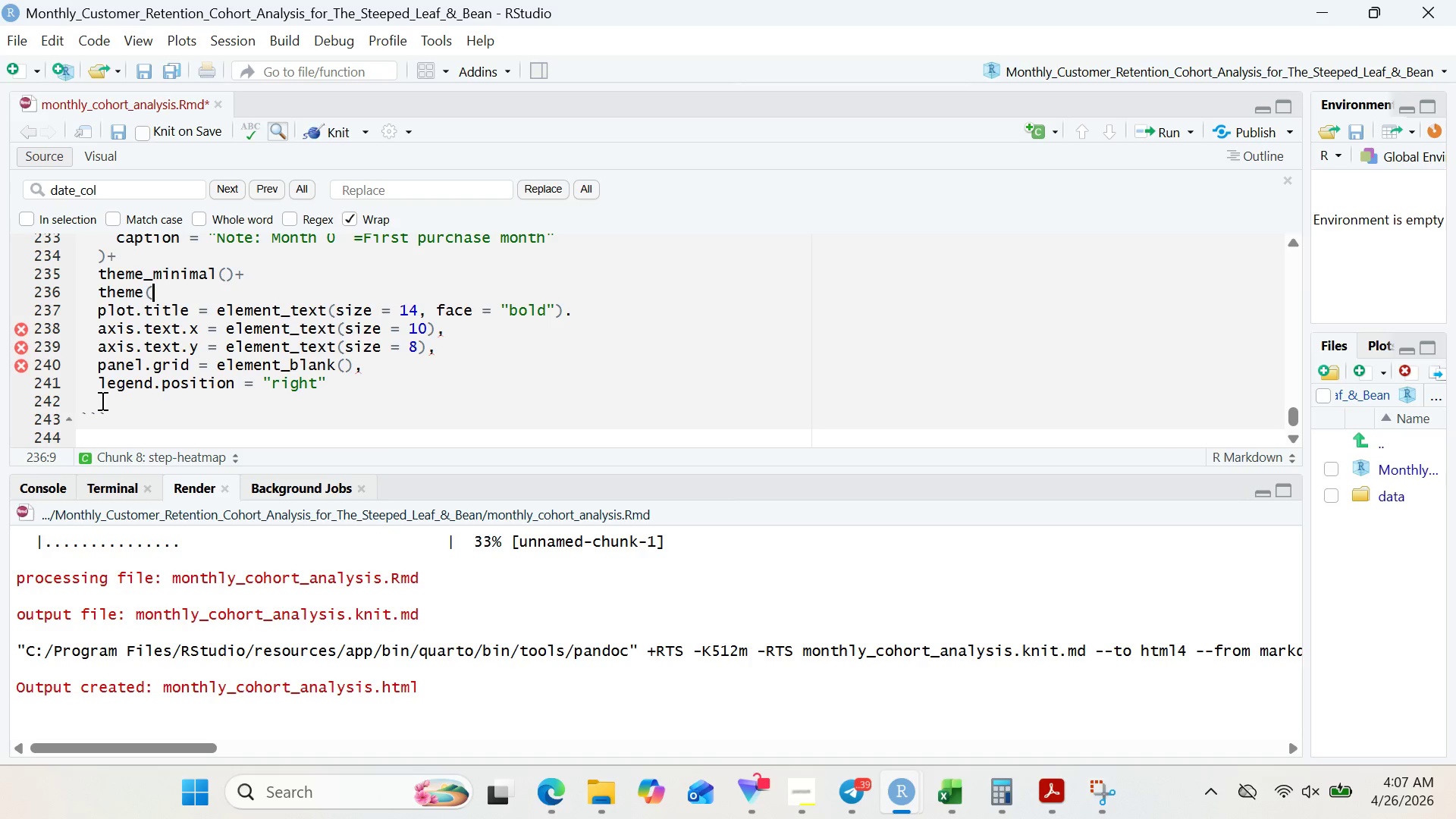 
left_click([101, 402])
 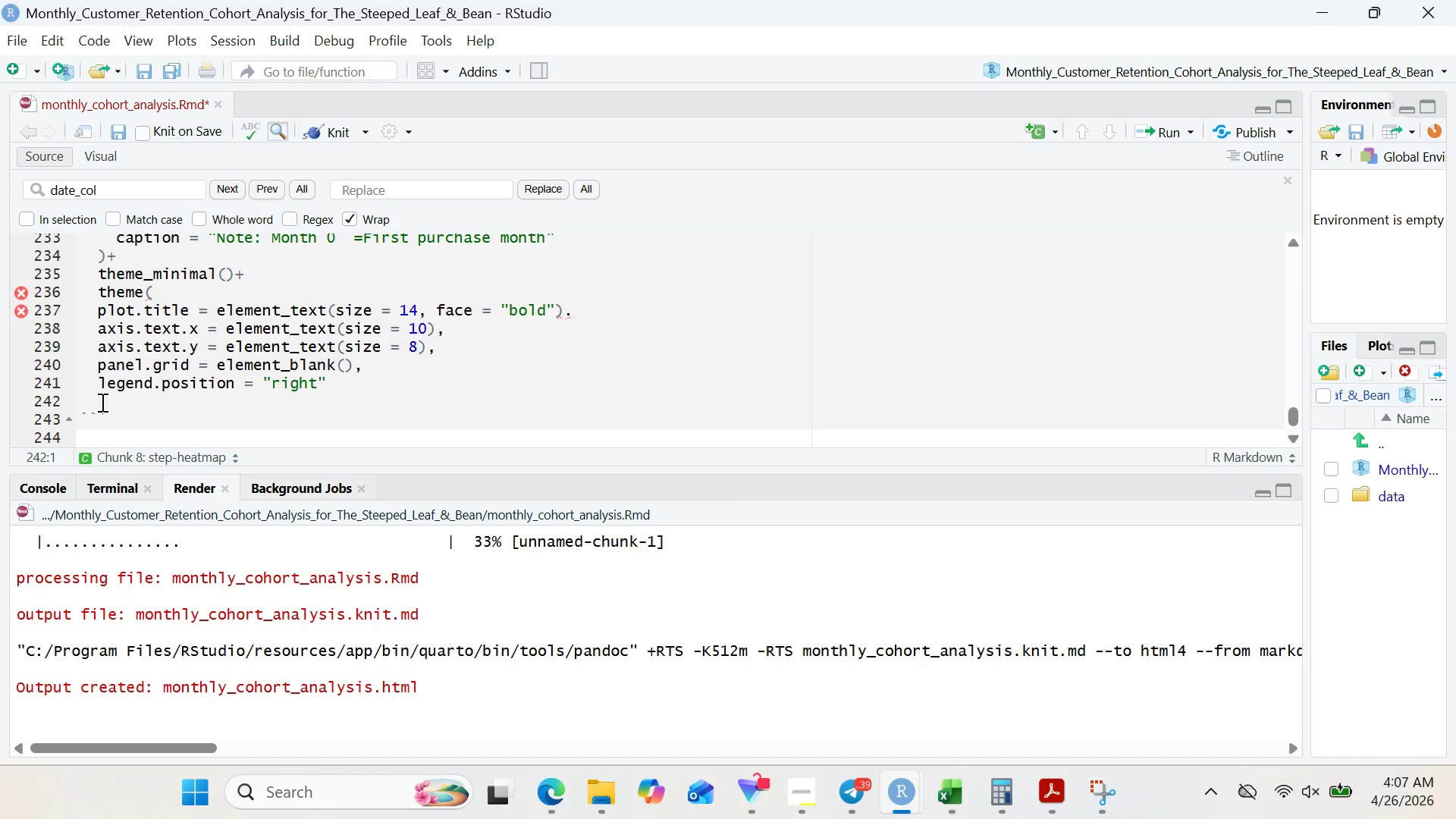 
wait(10.25)
 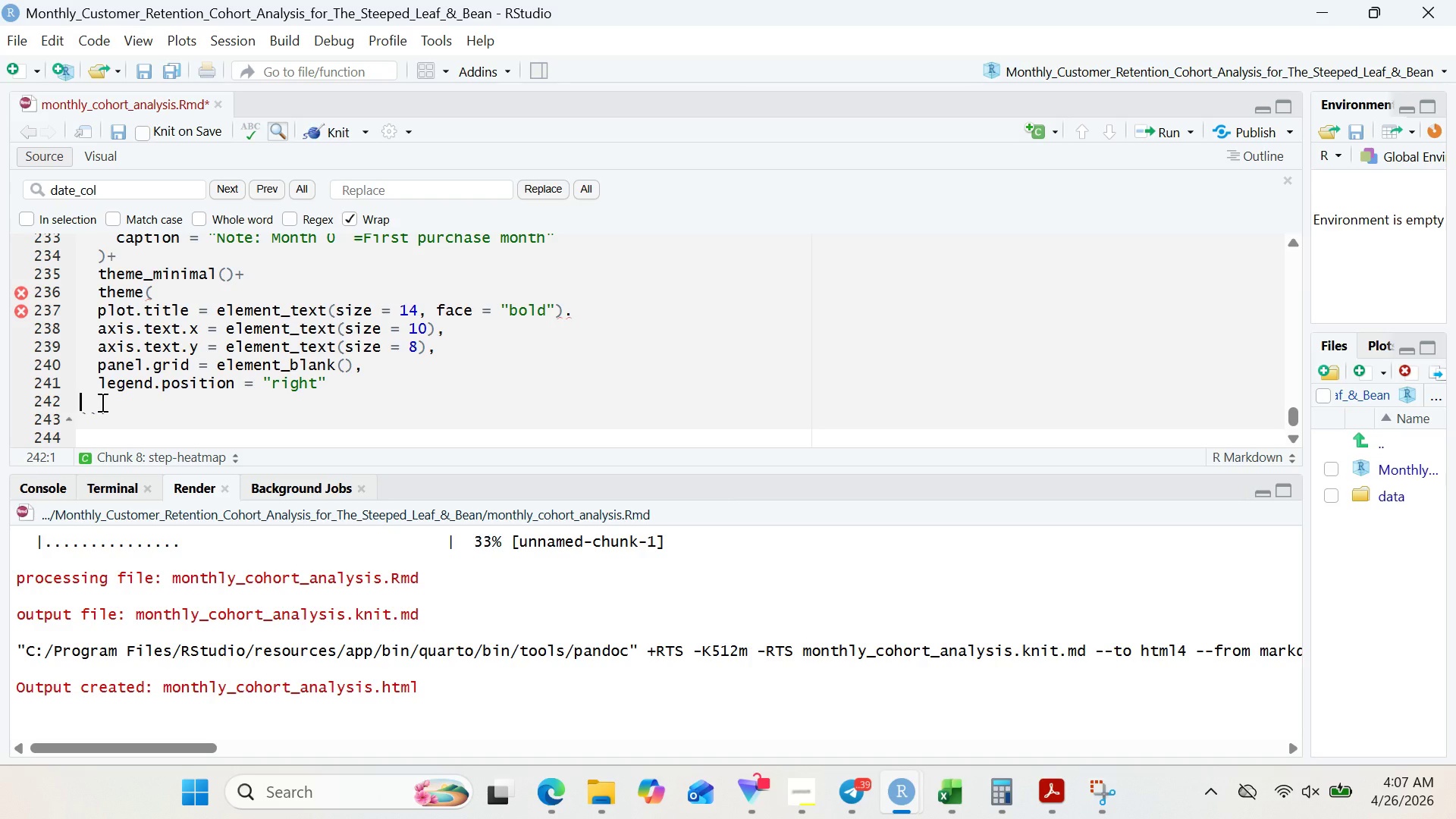 
key(Shift+0)
 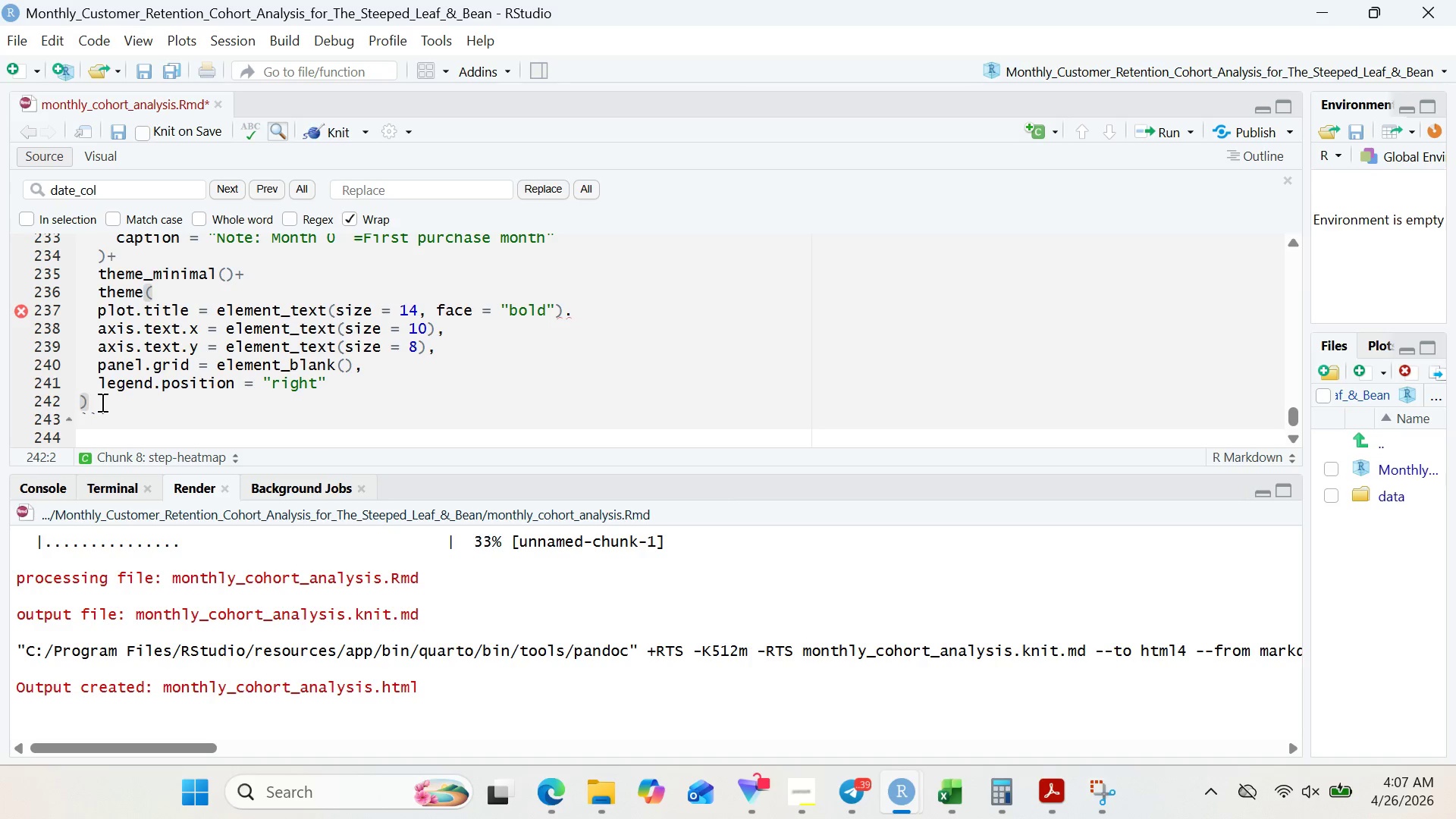 
wait(8.58)
 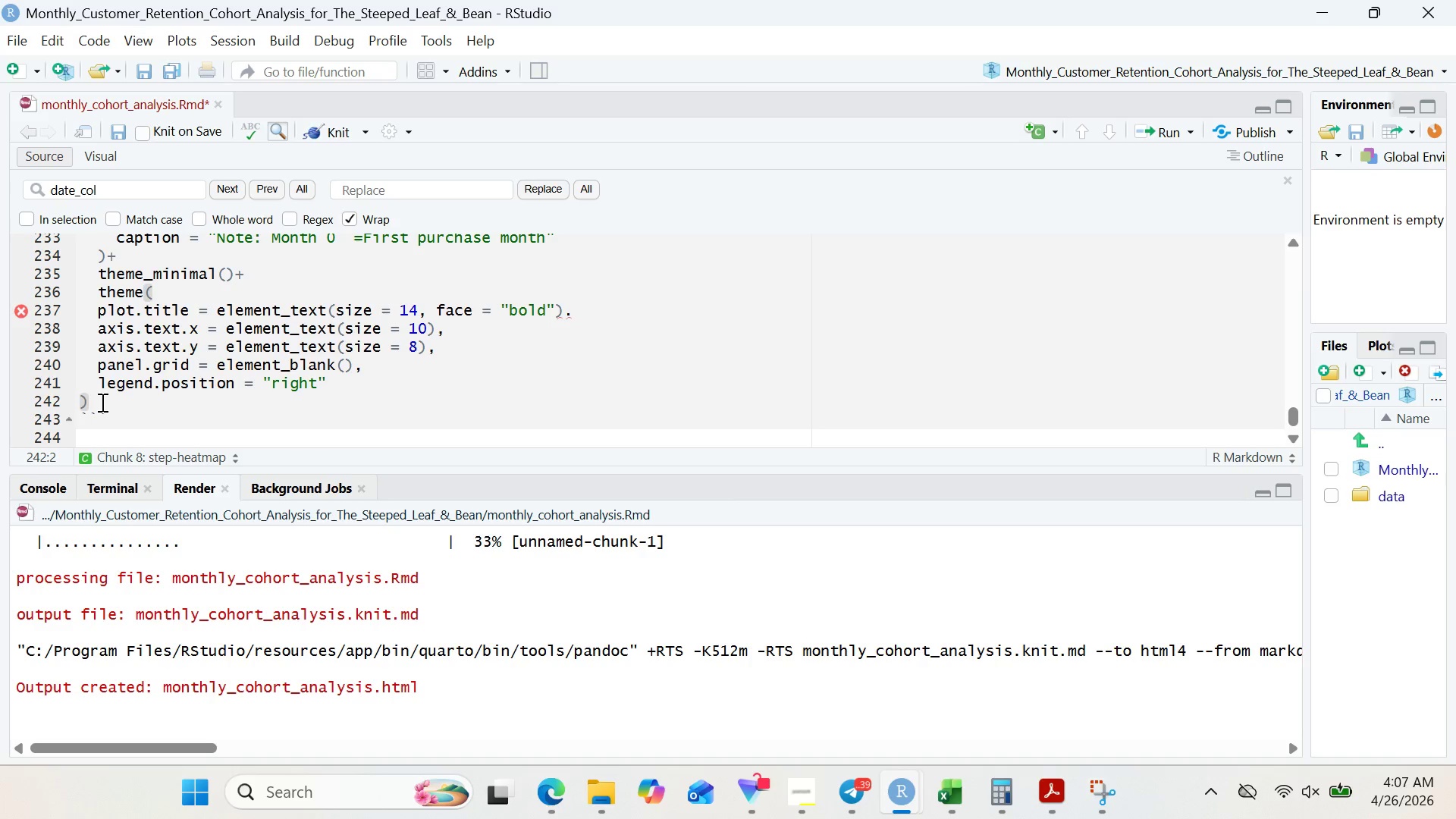 
left_click([600, 315])
 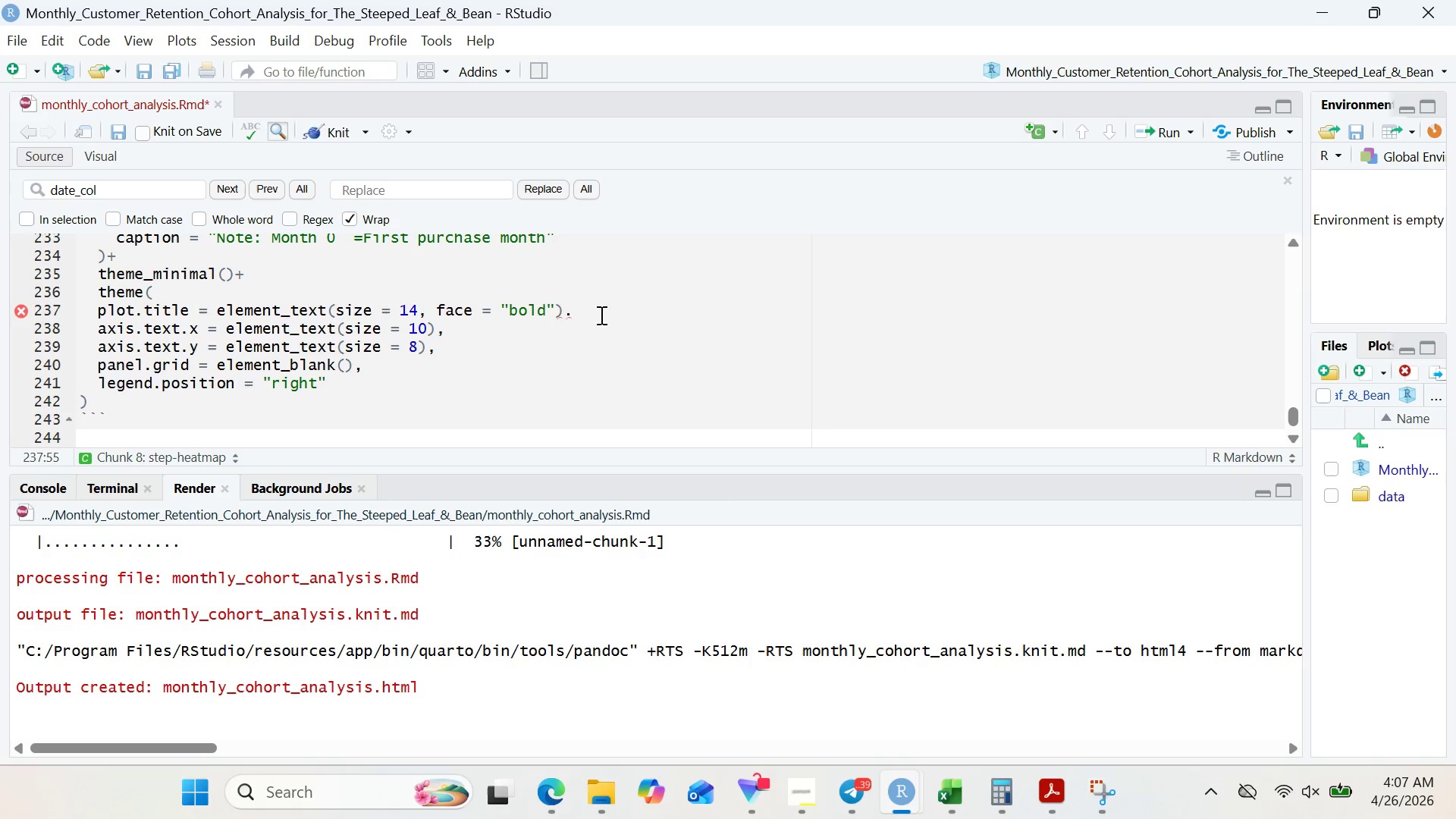 
key(Backspace)
 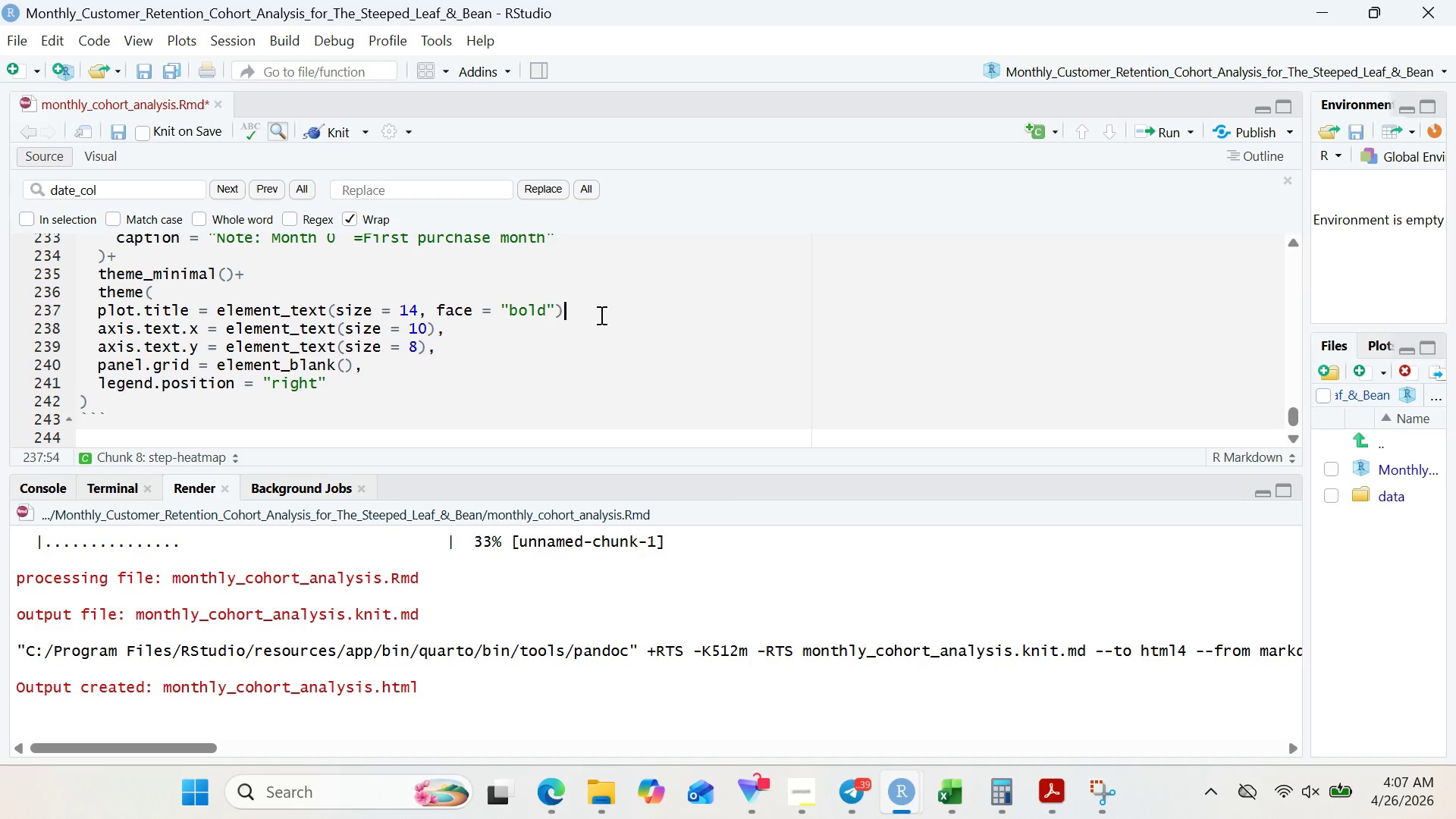 
key(Comma)
 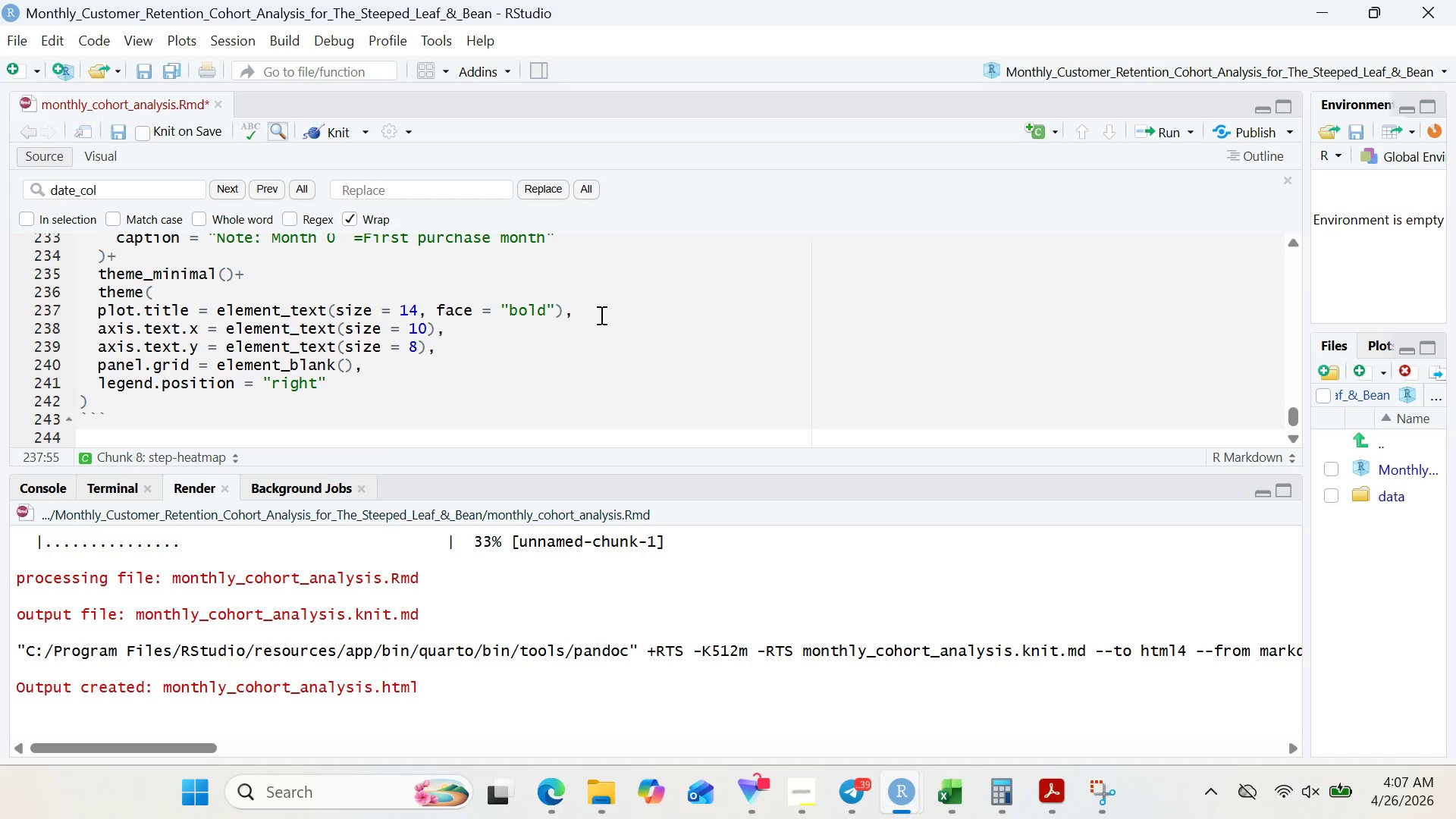 
wait(8.56)
 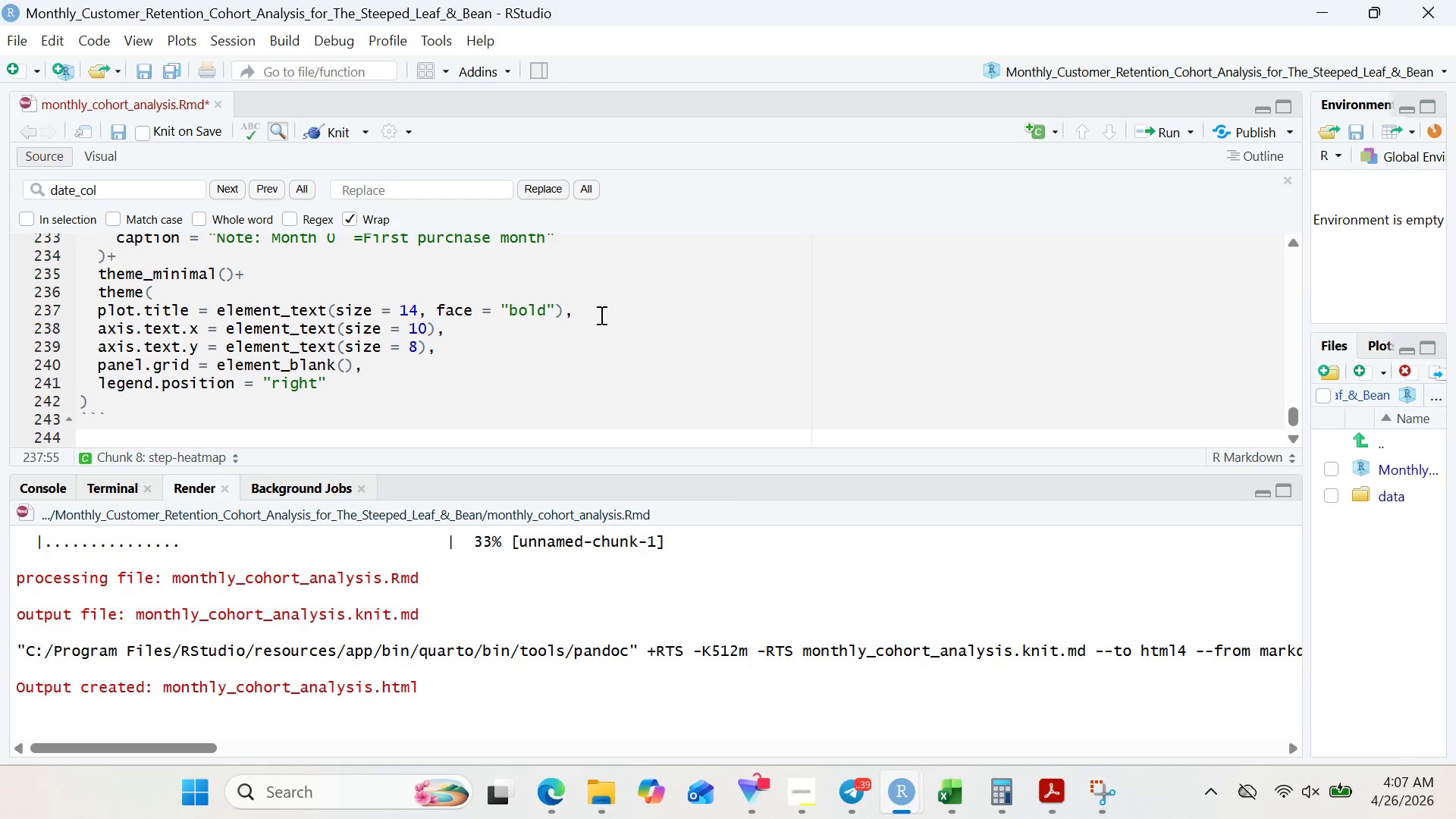 
double_click([165, 369])
 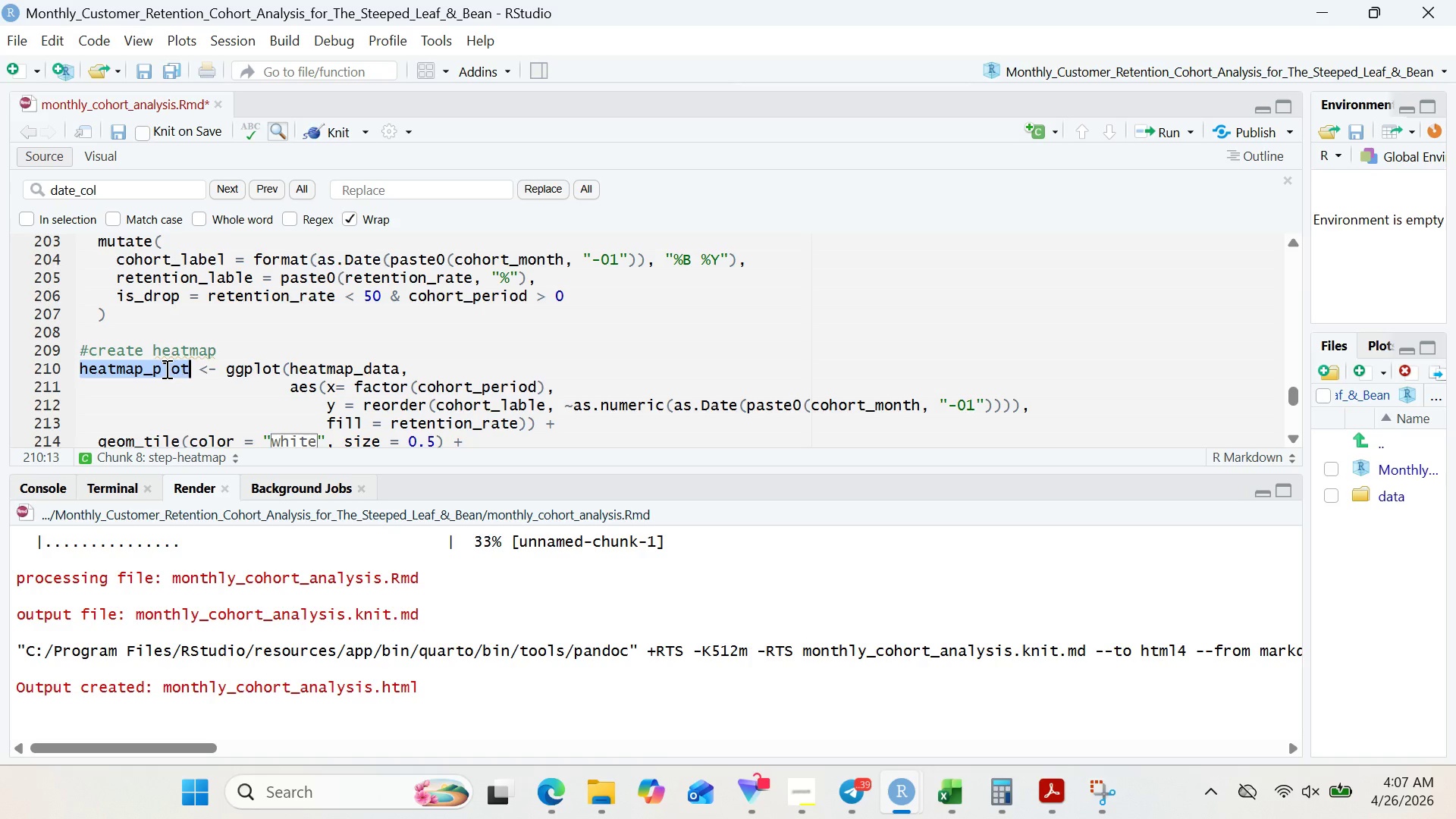 
key(Control+C)
 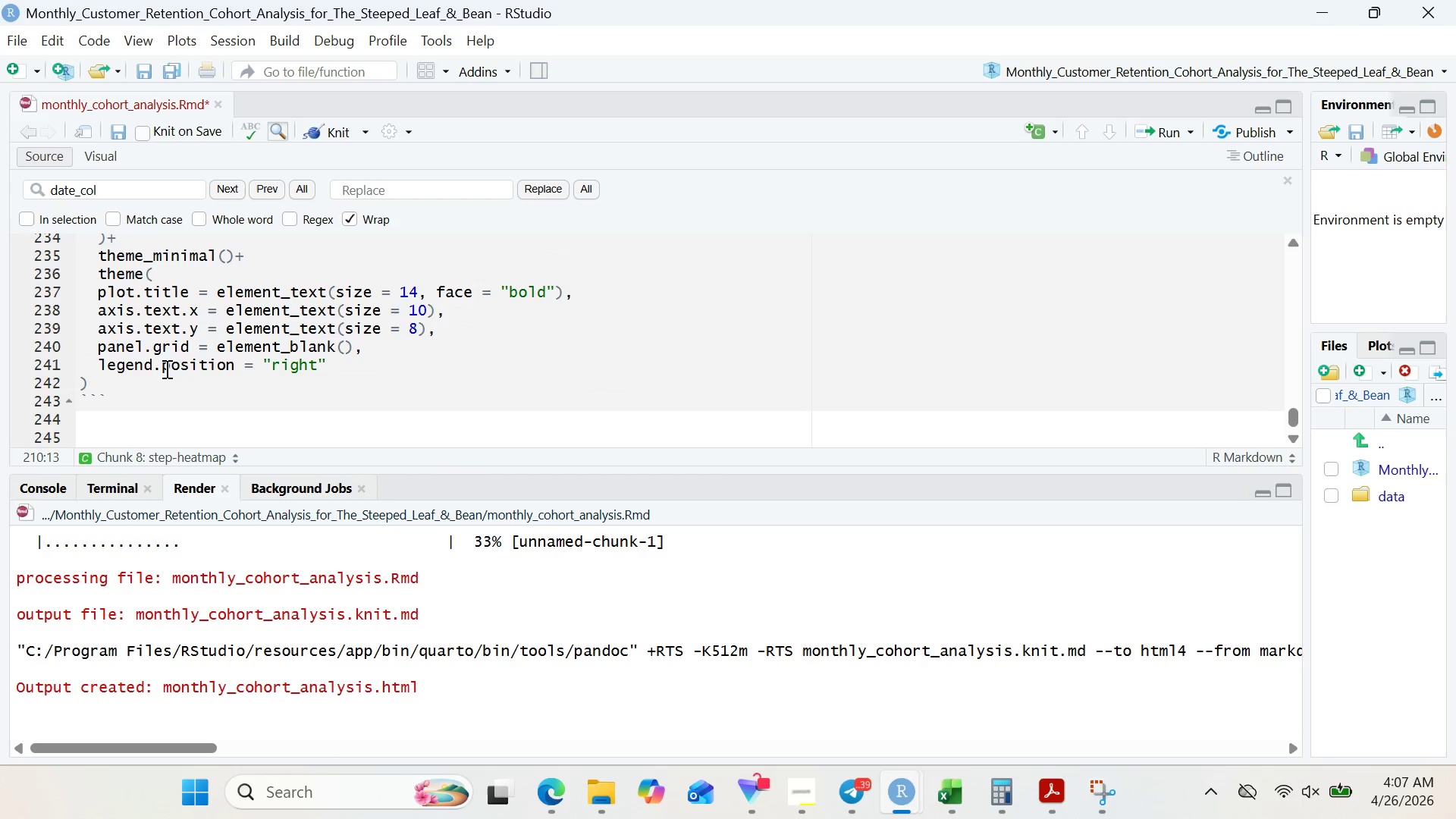 
left_click([356, 359])
 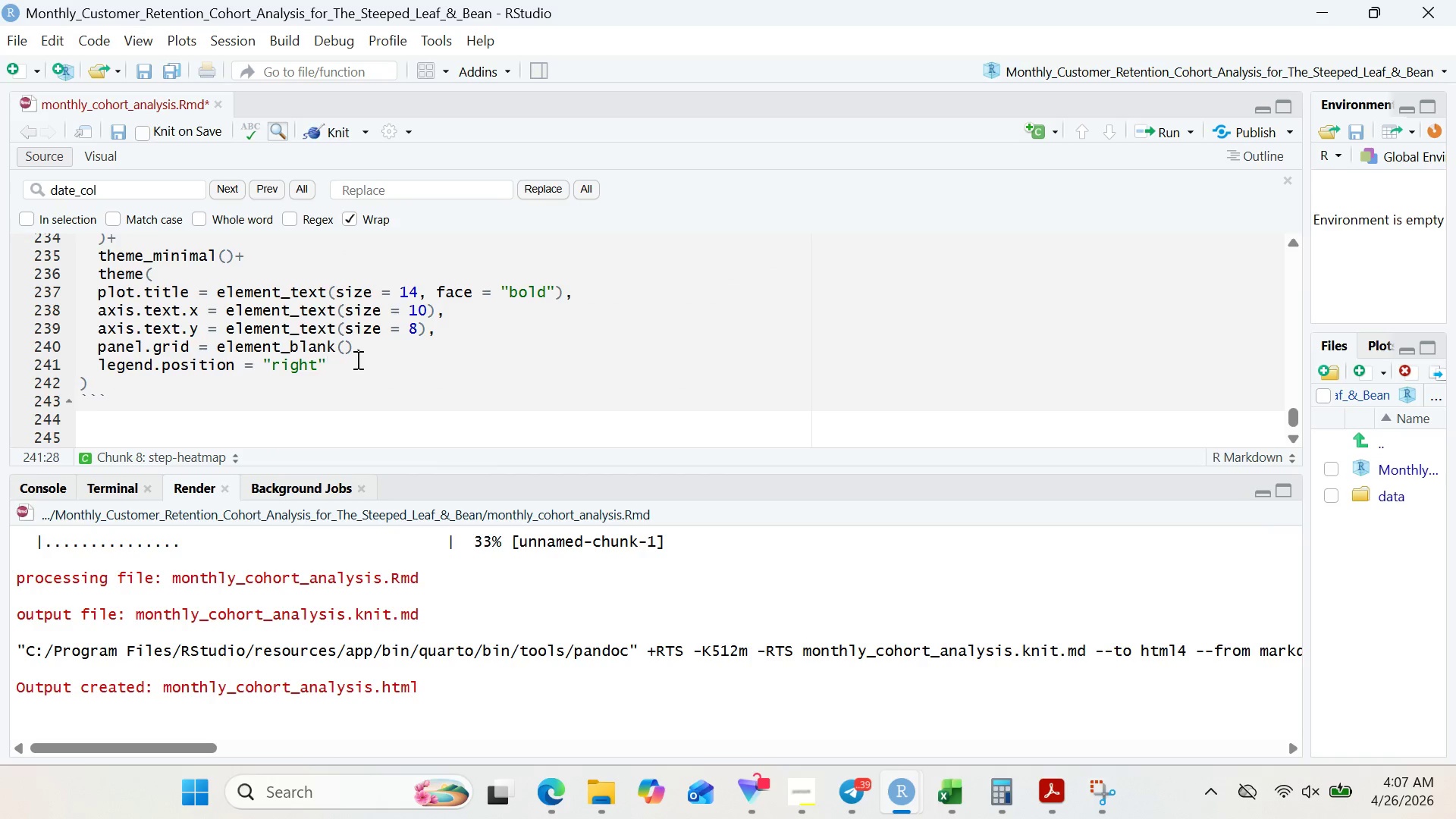 
key(Enter)
 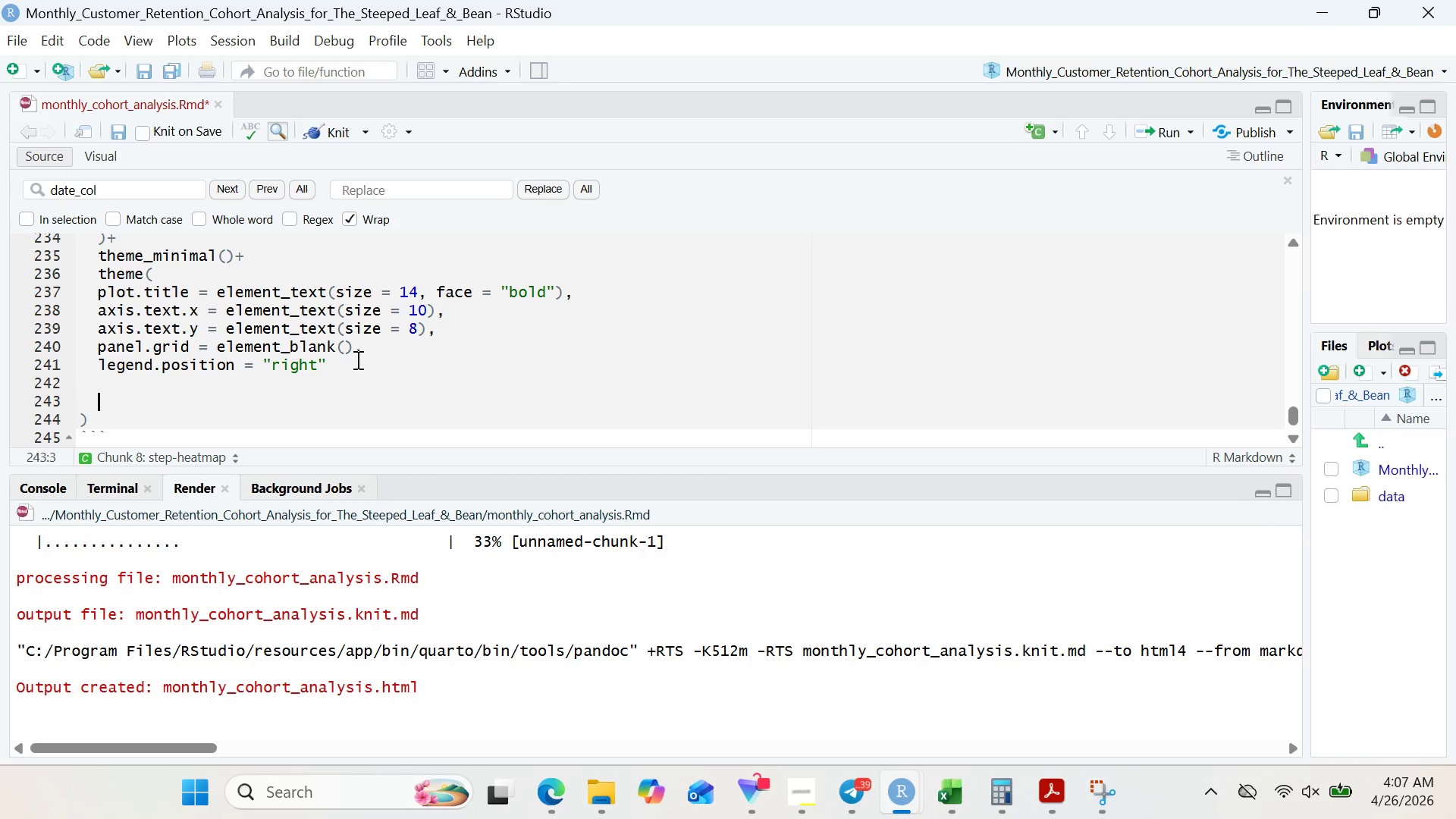 
key(Enter)
 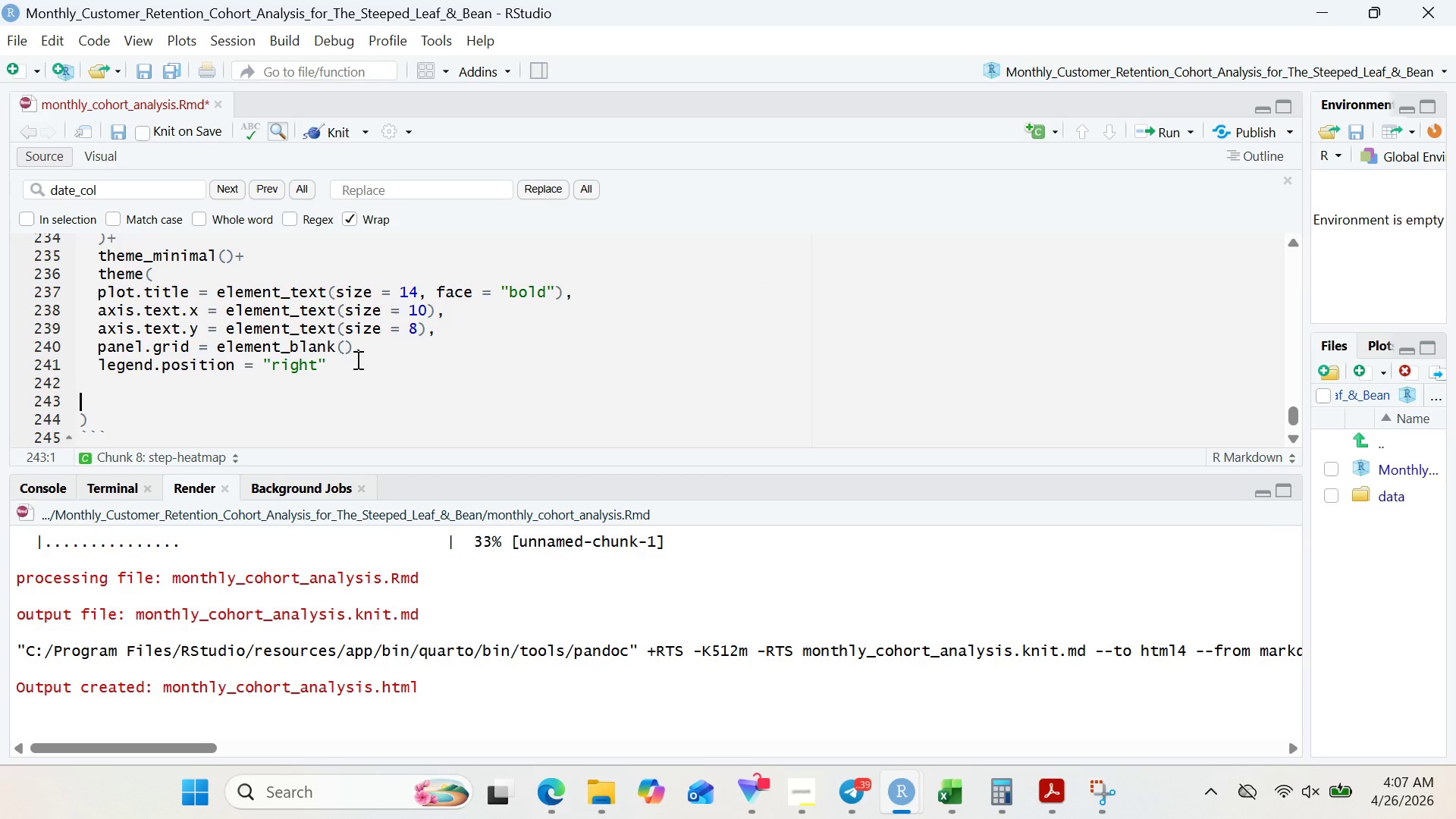 
key(Backspace)
 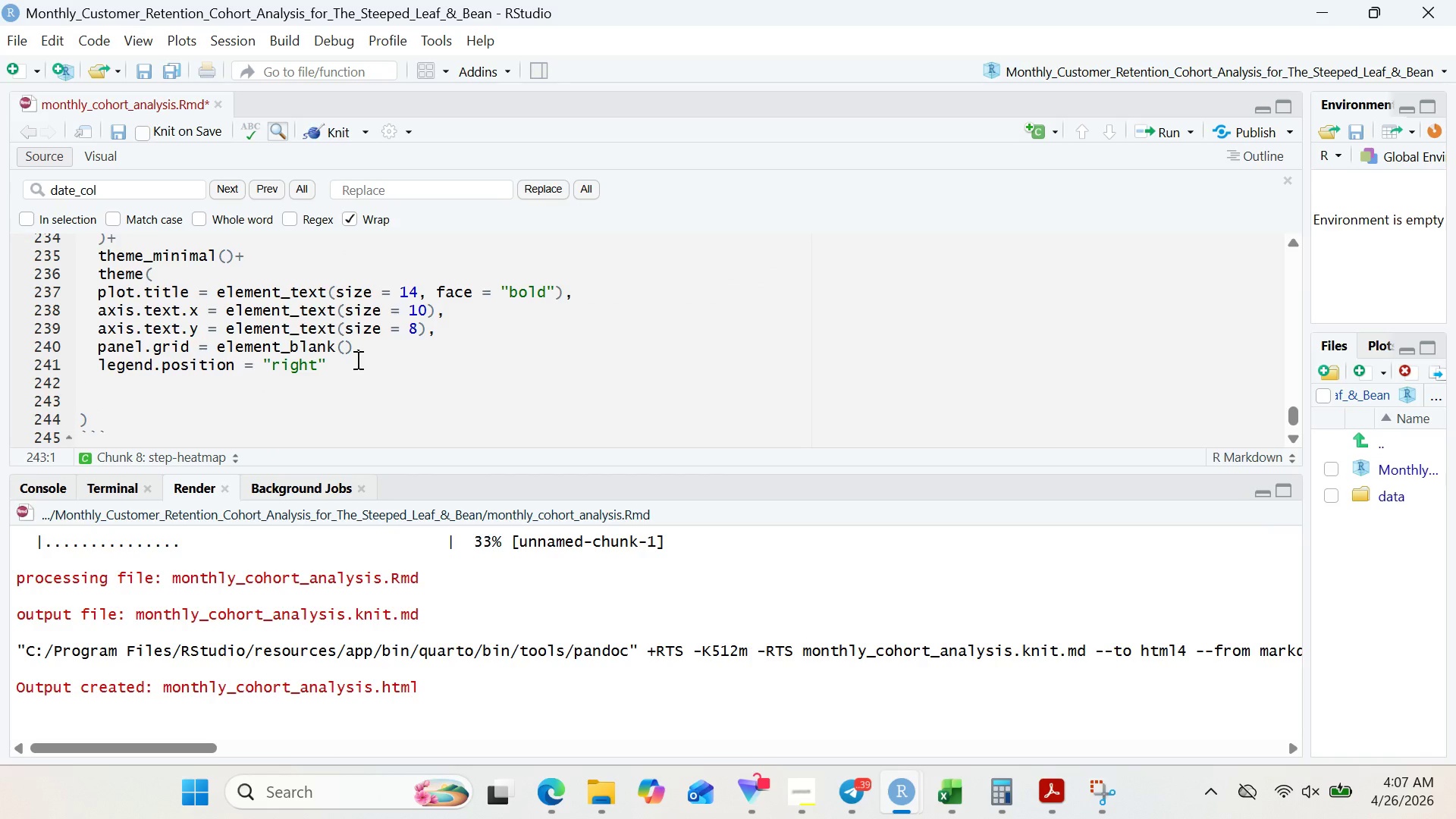 
key(Backspace)
 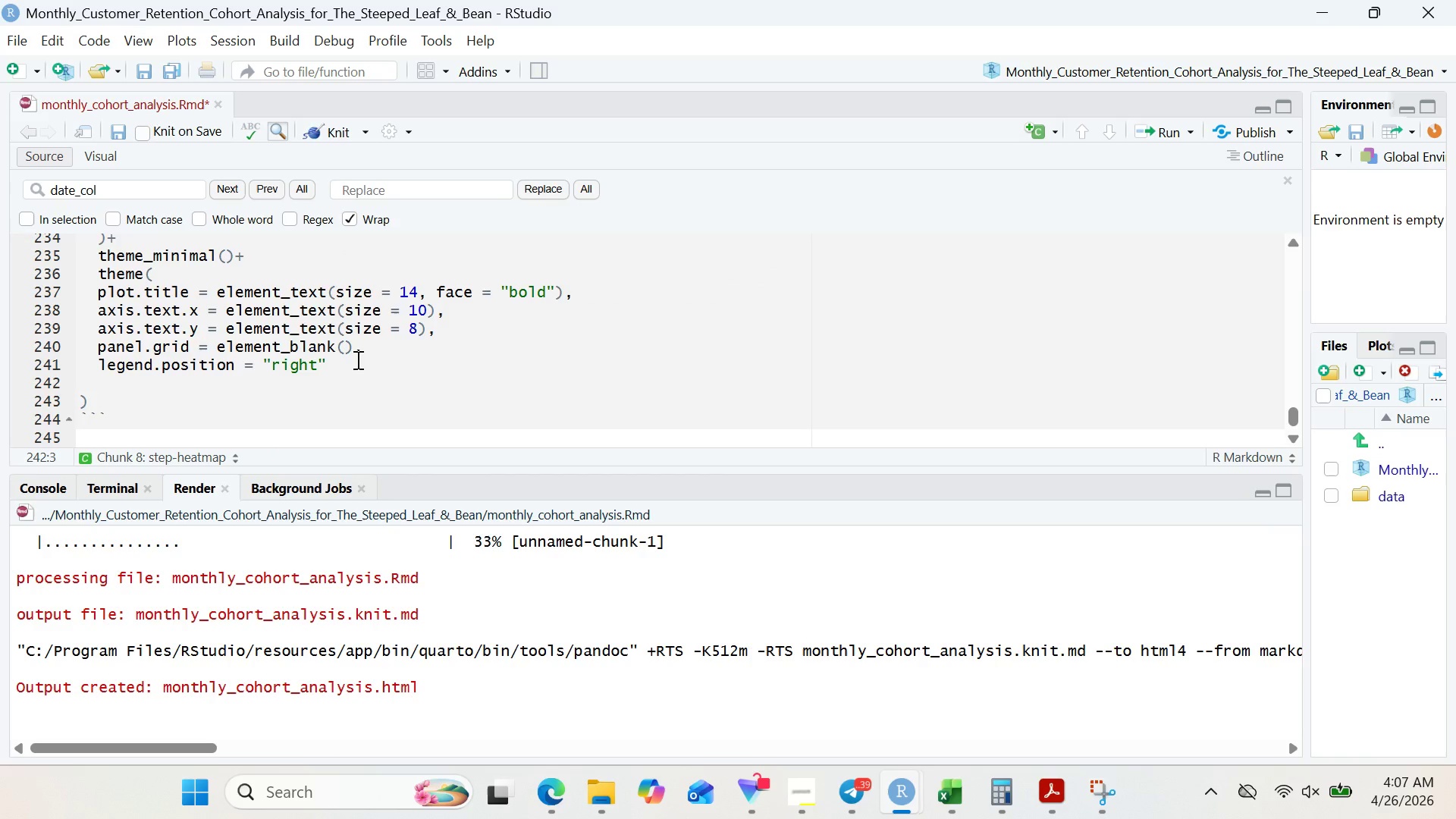 
key(Backspace)
 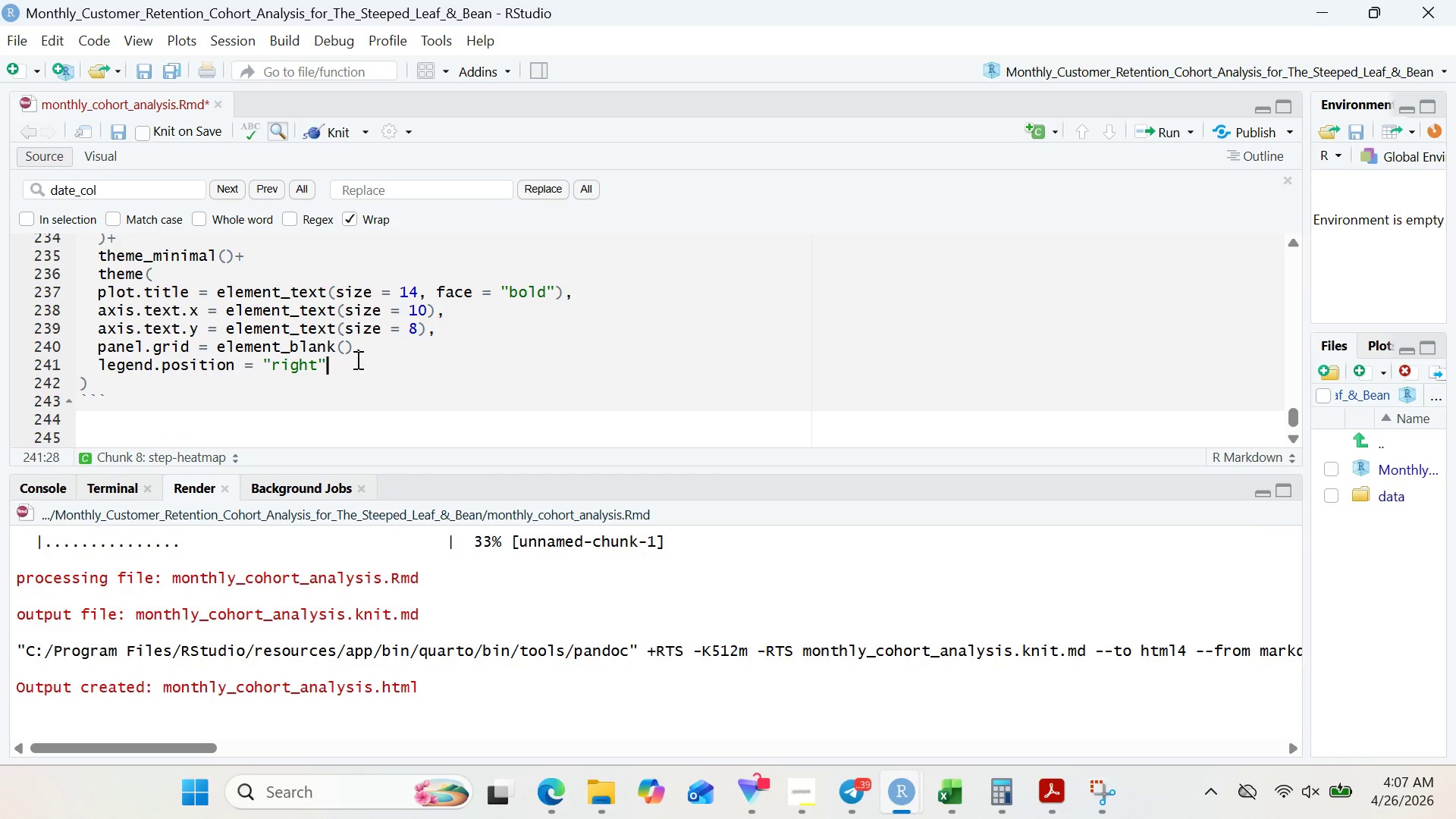 
key(Backspace)
 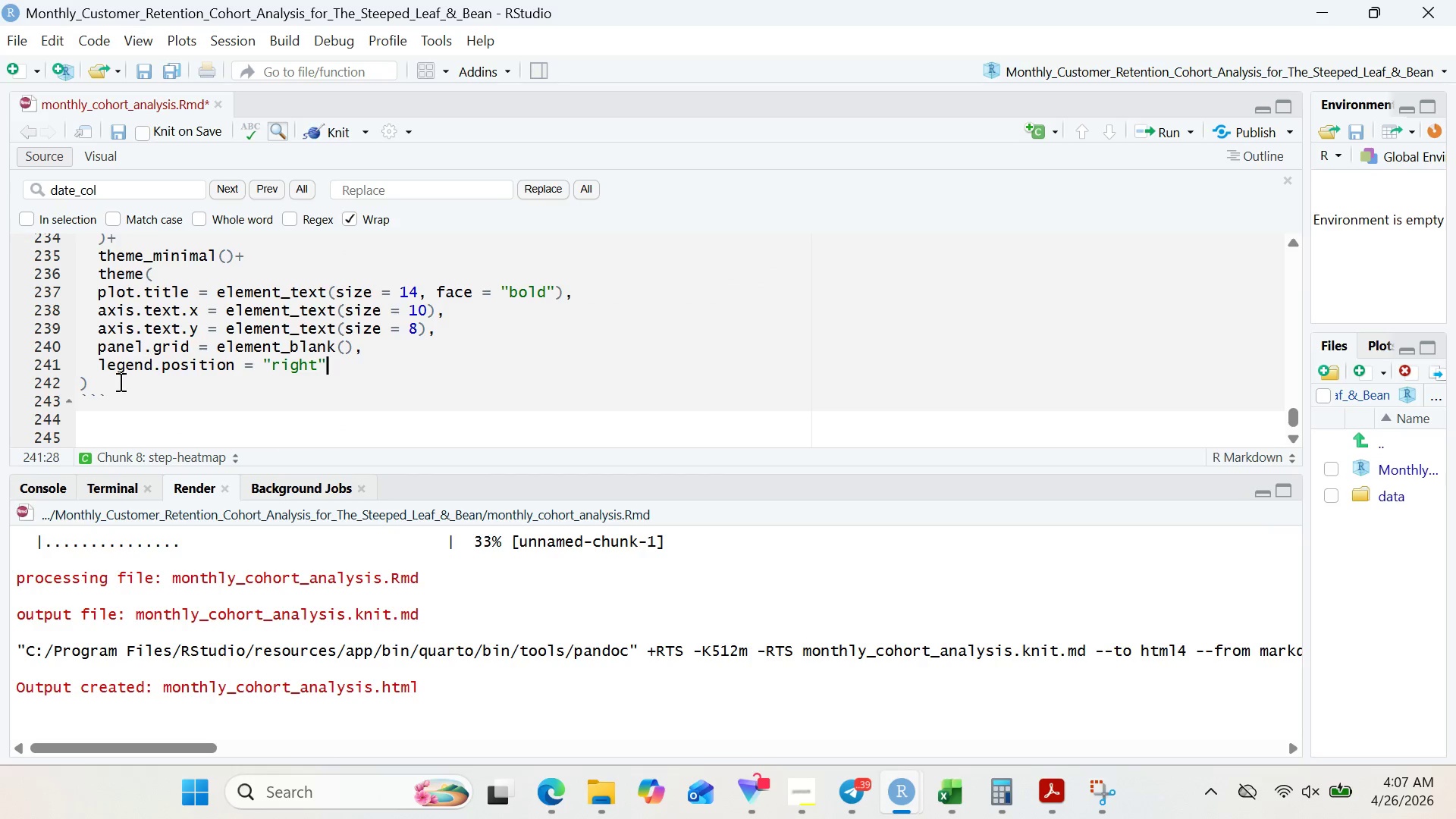 
left_click([118, 382])
 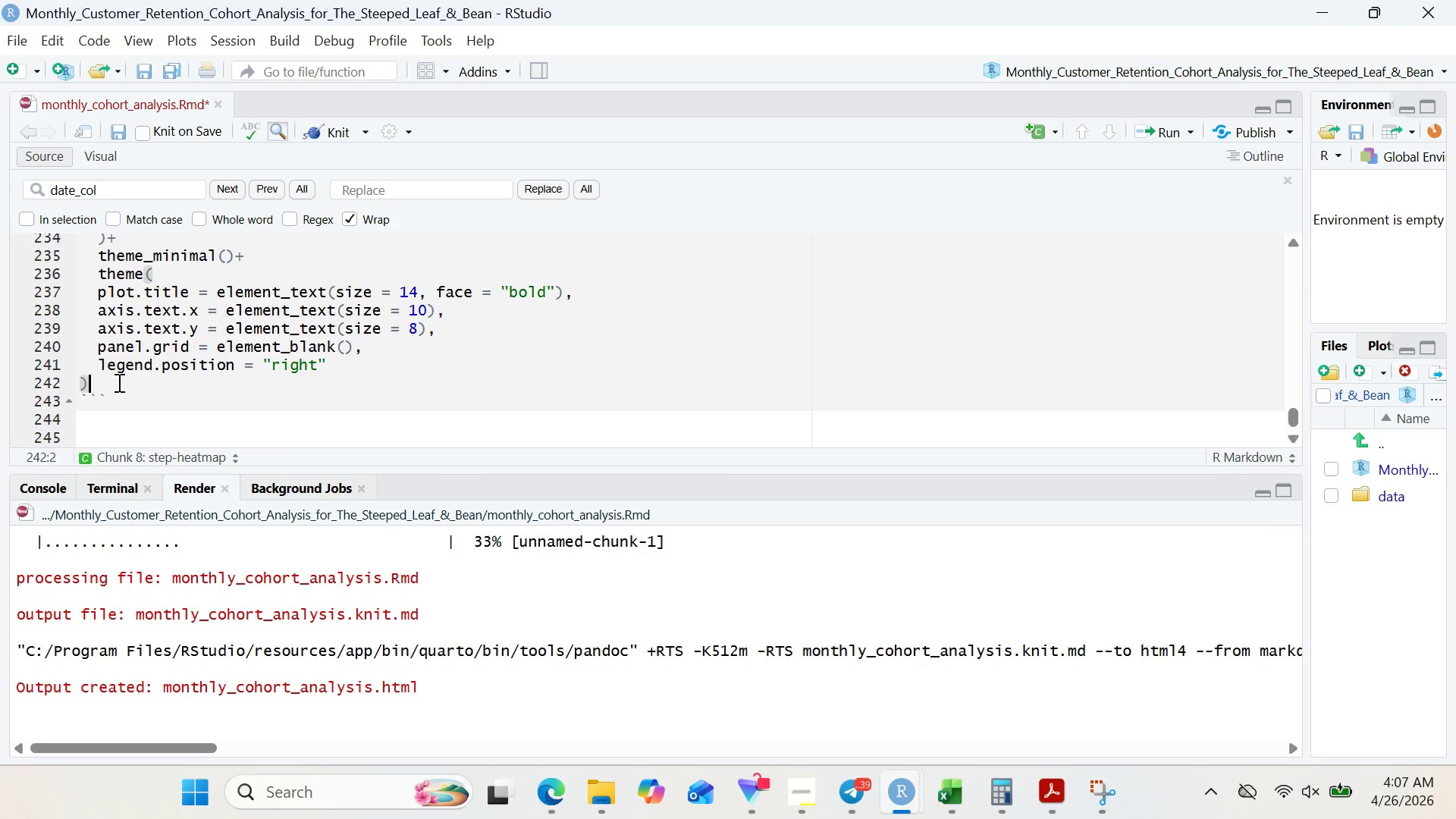 
key(Enter)
 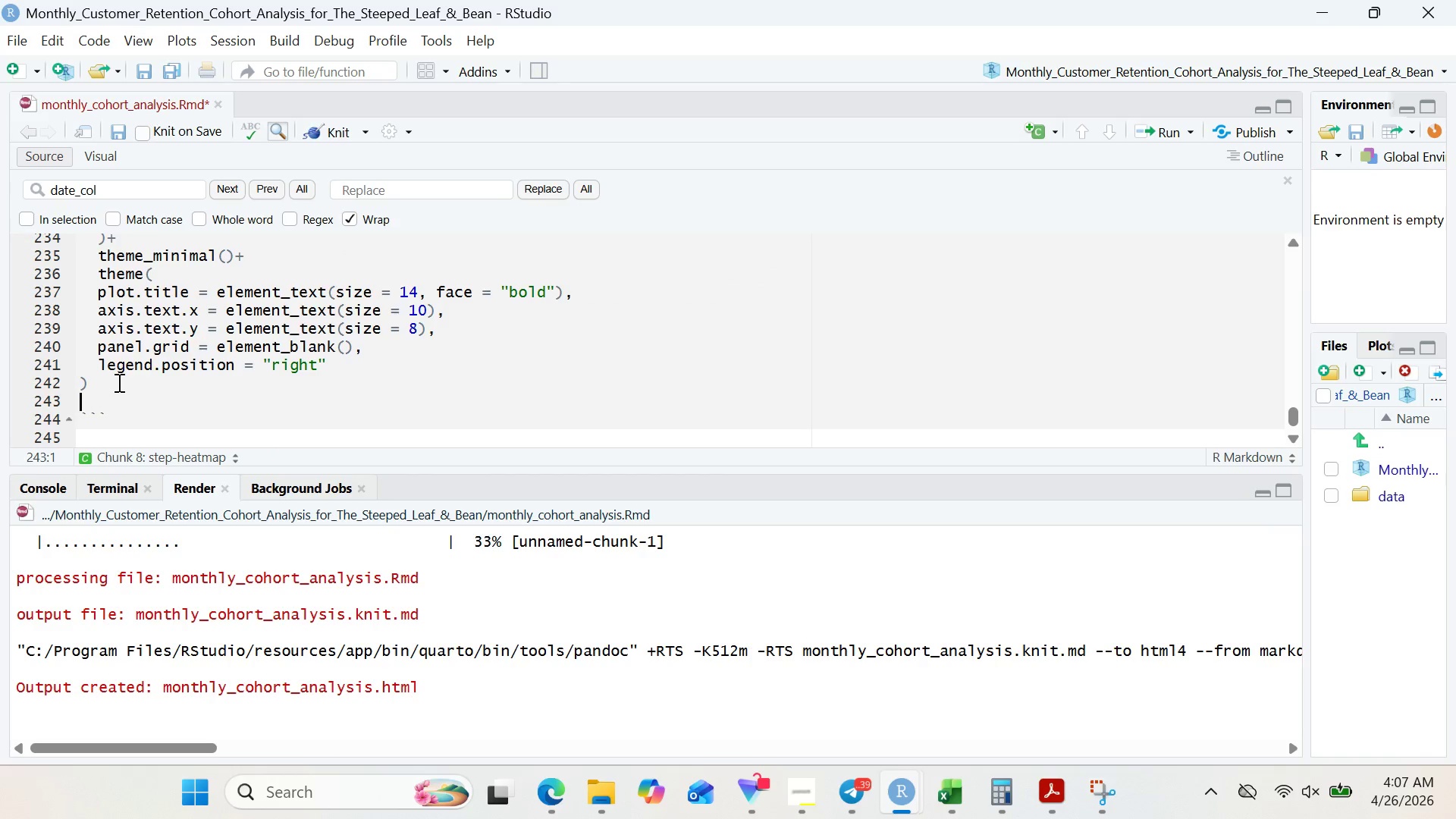 
key(Control+V)
 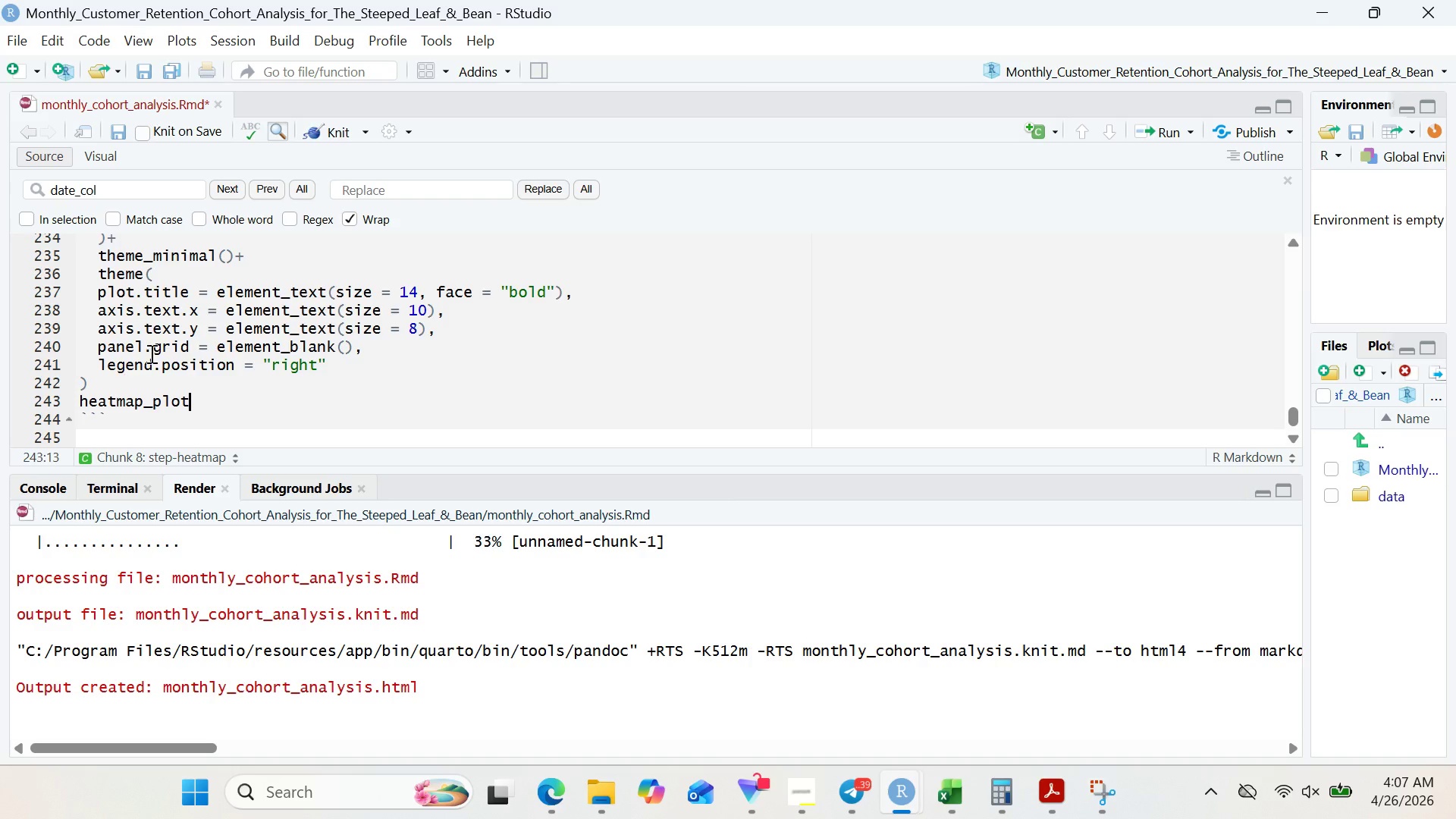 
key(Control+S)
 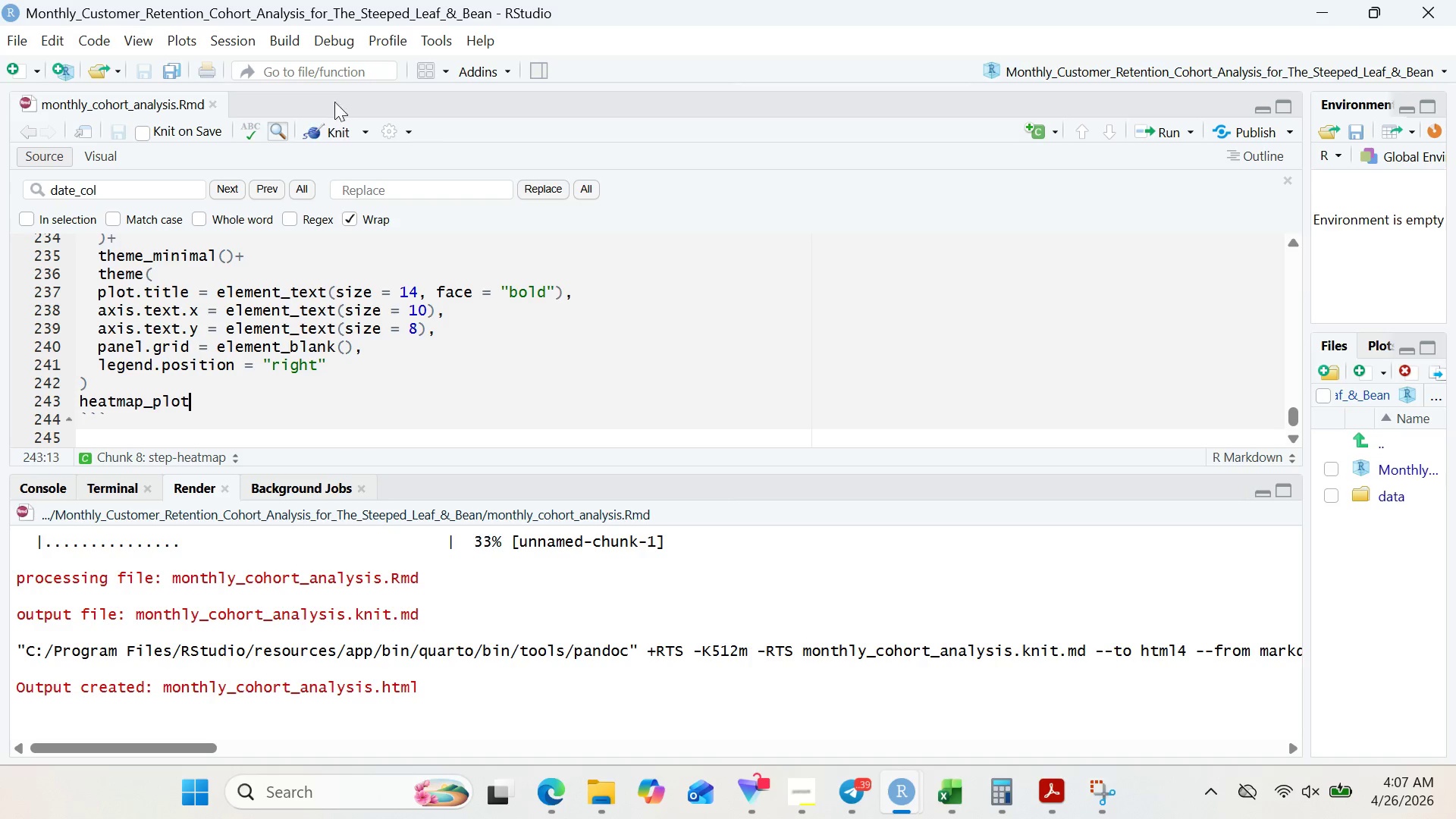 
left_click([334, 123])
 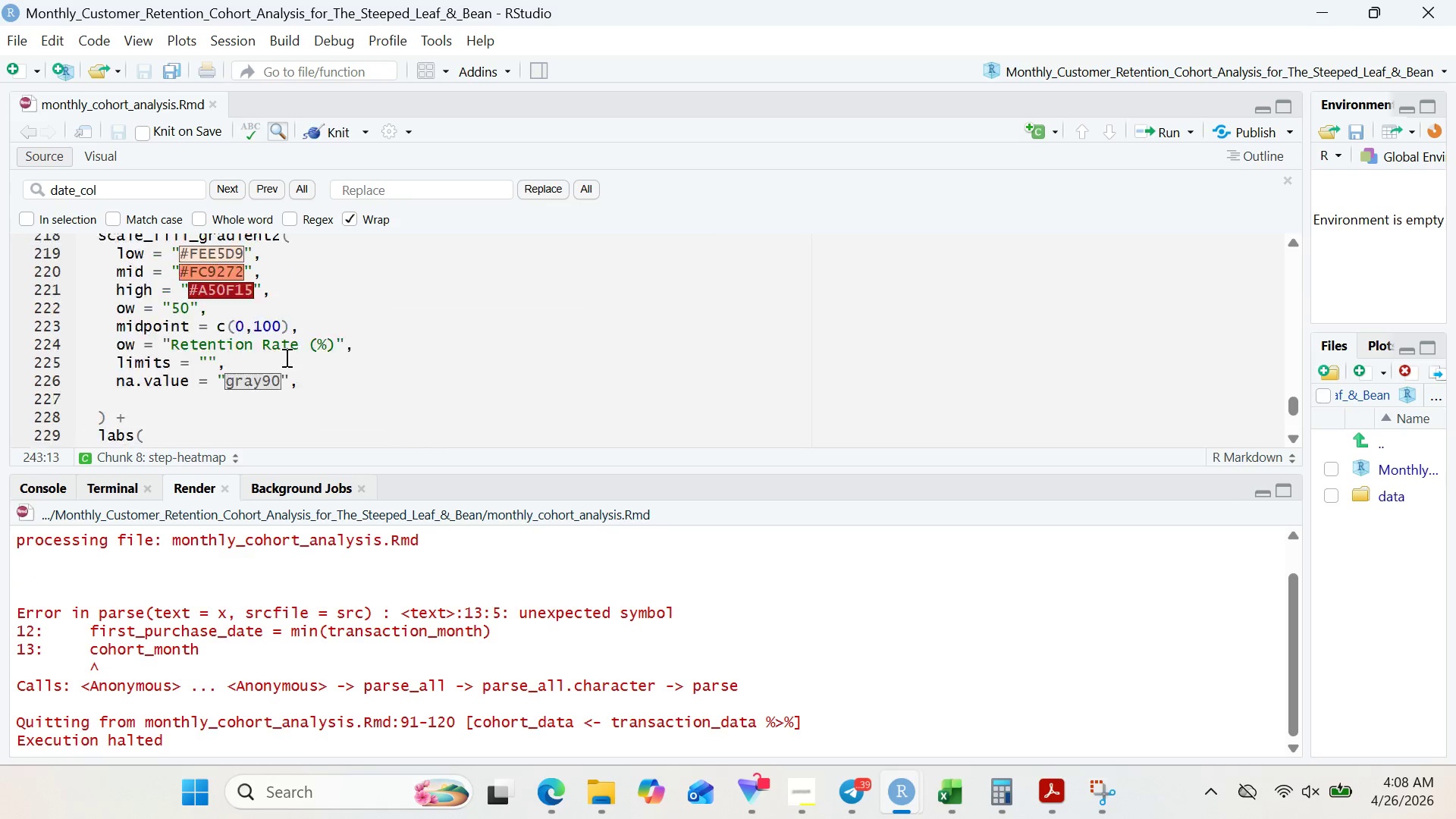 
wait(20.39)
 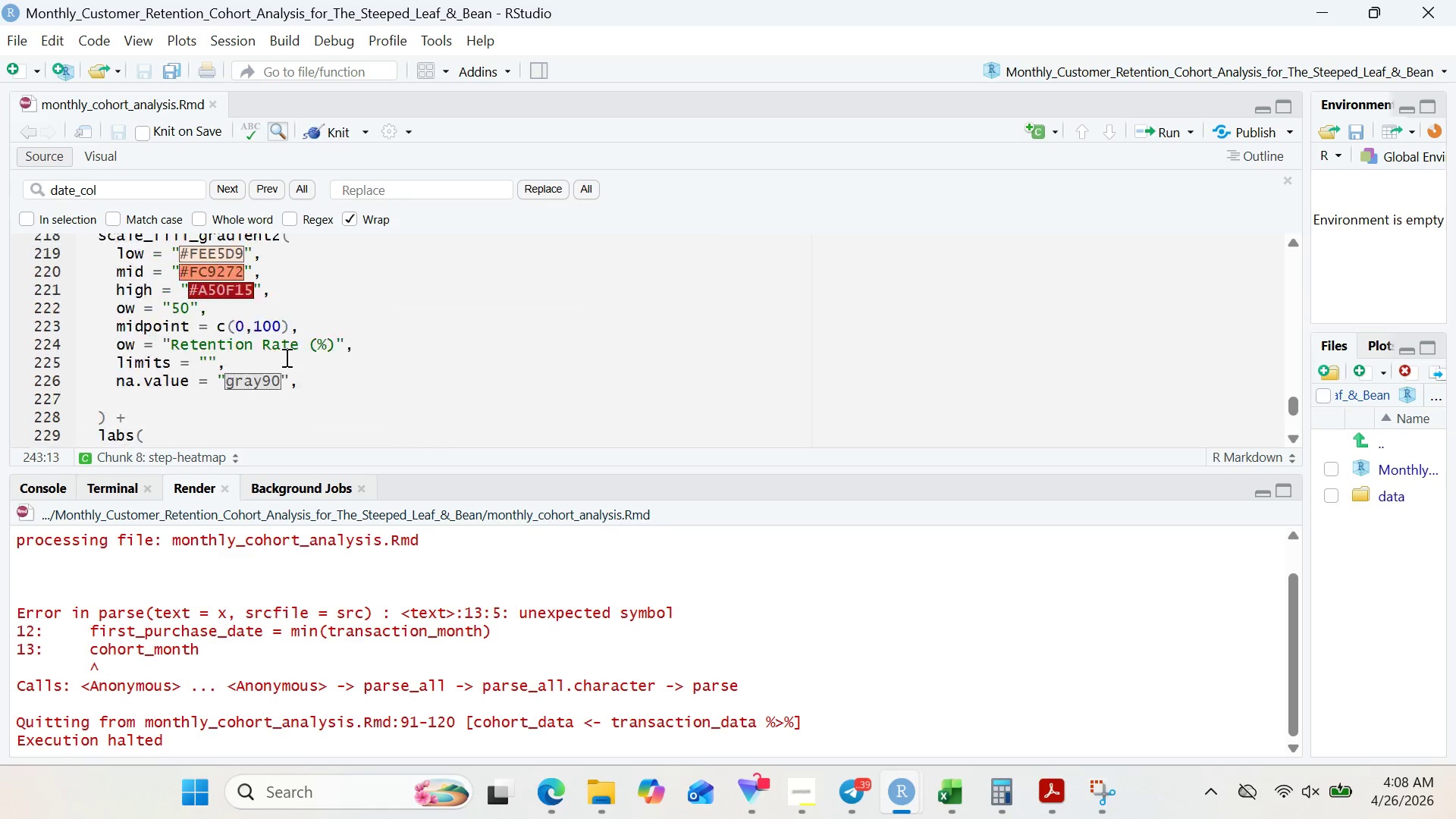 
double_click([173, 650])
 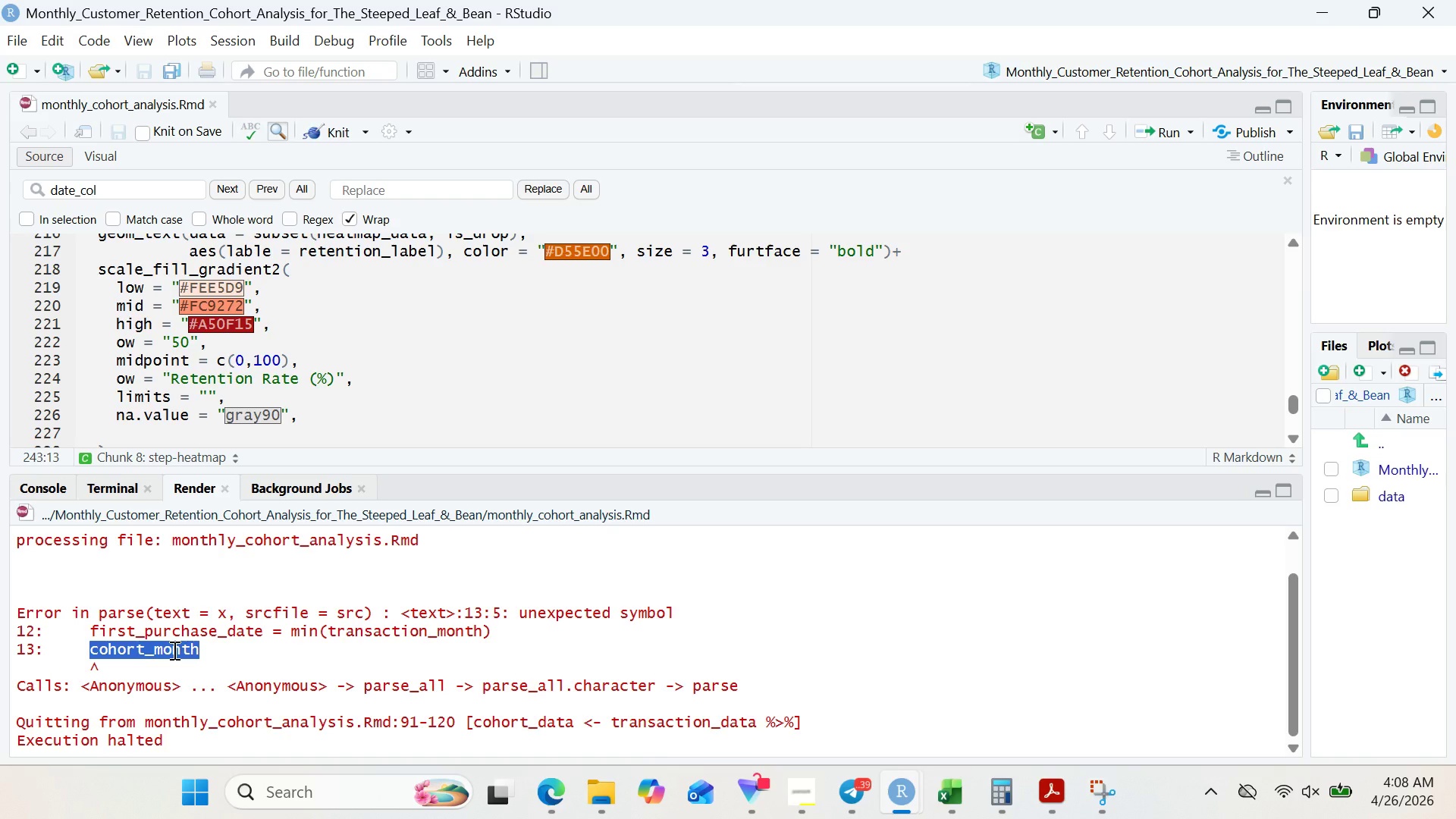 
key(Control+C)
 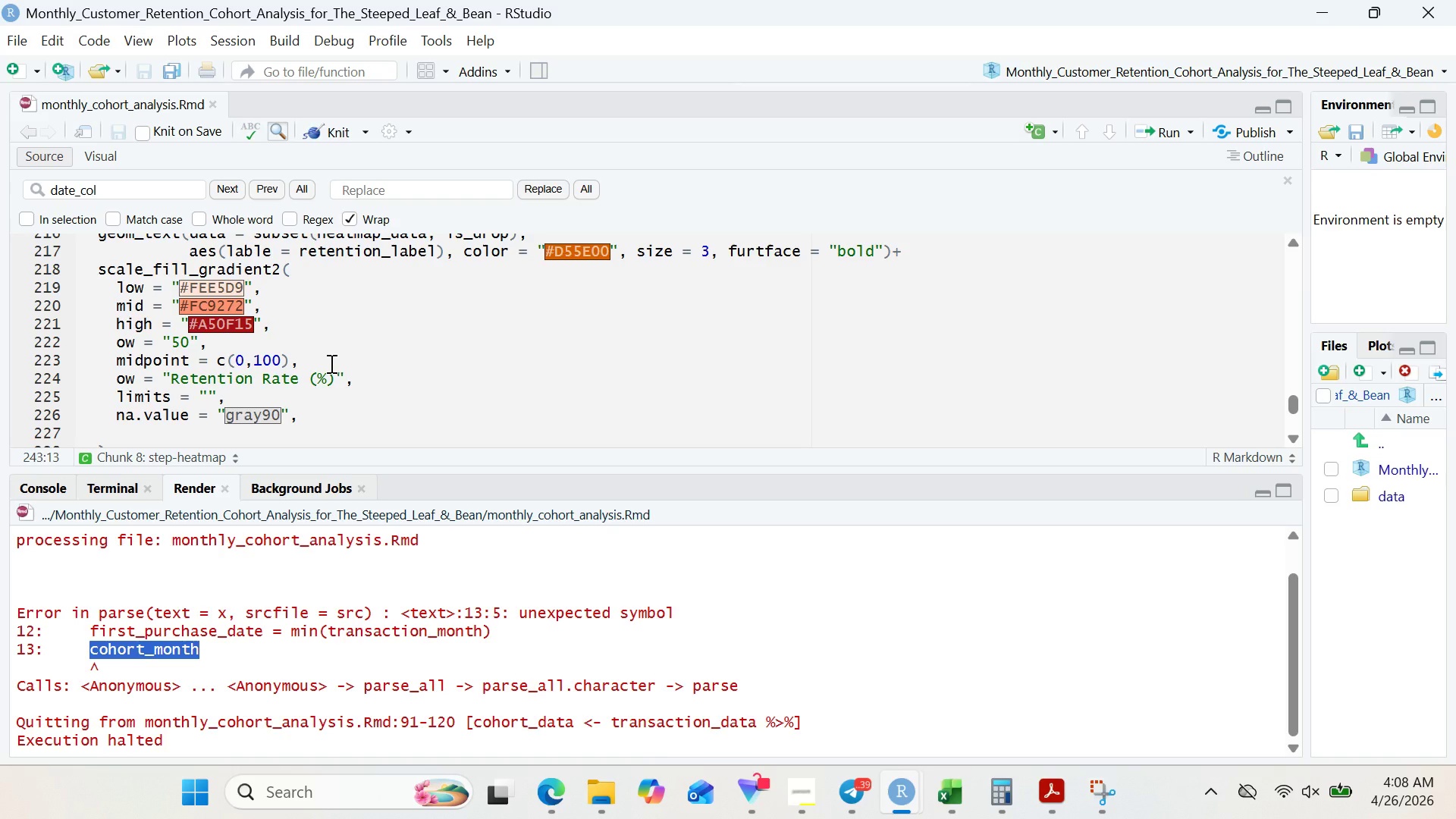 
left_click([330, 363])
 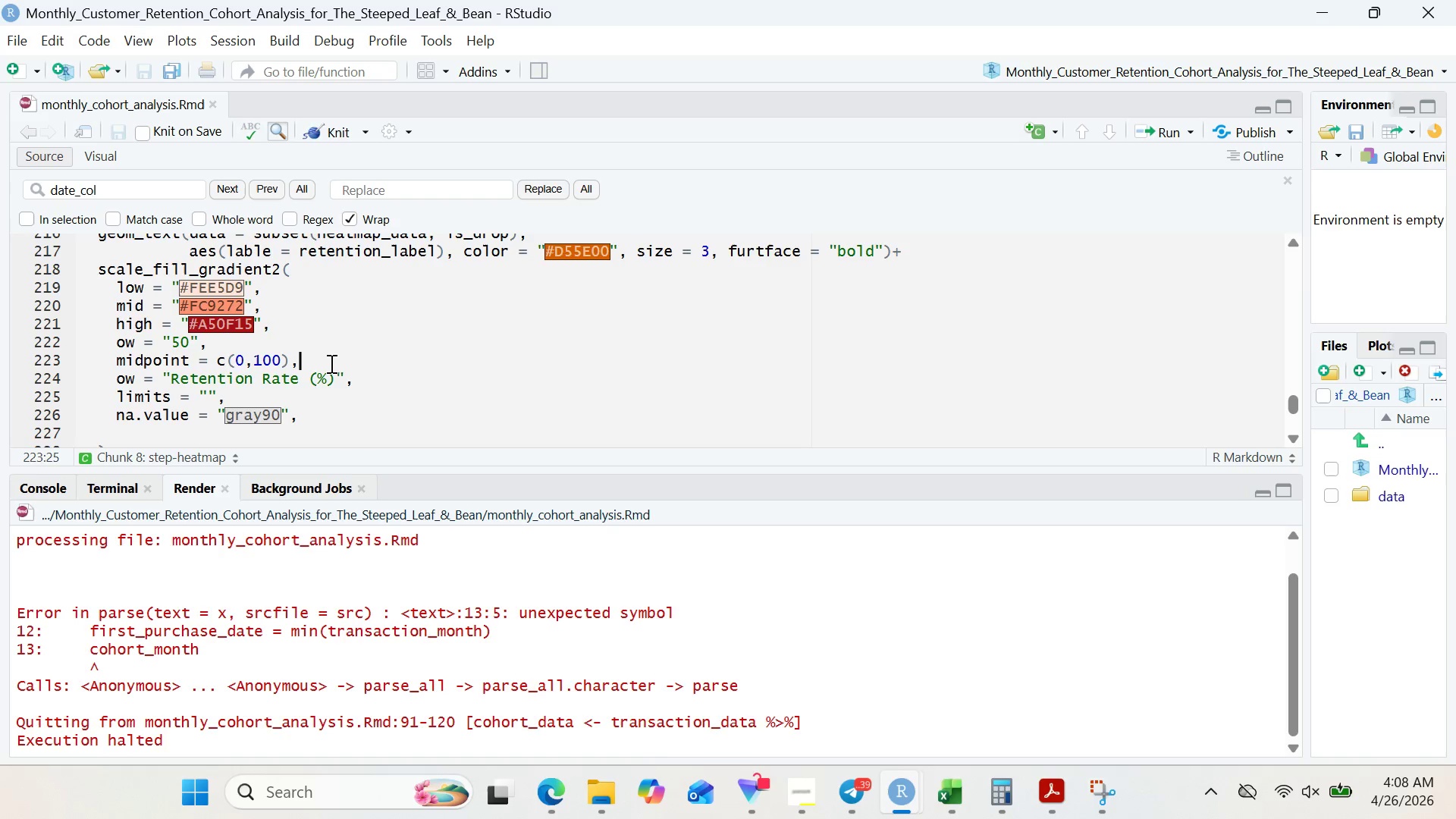 
key(Control+F)
 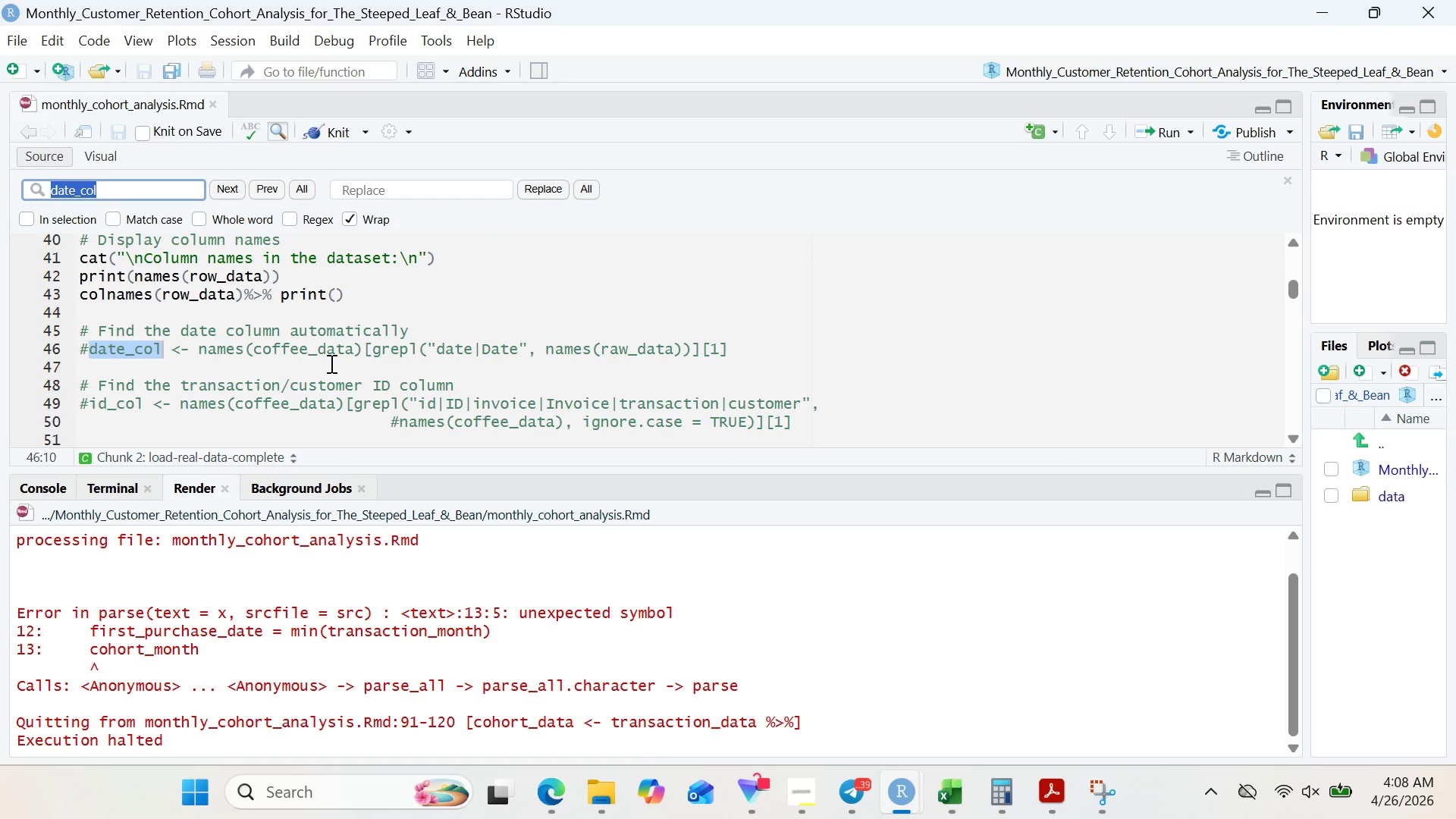 
key(Control+V)
 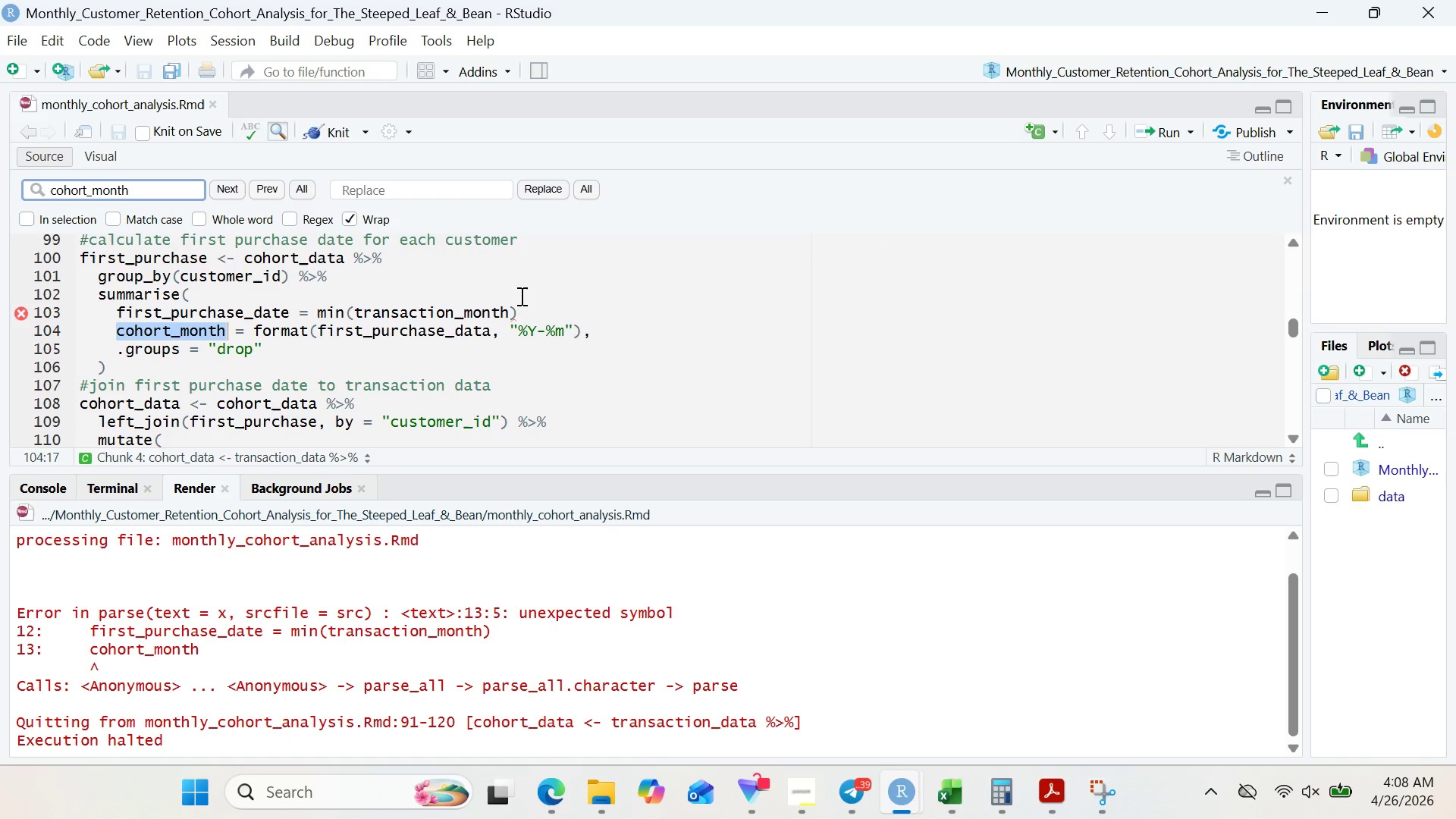 
left_click([529, 312])
 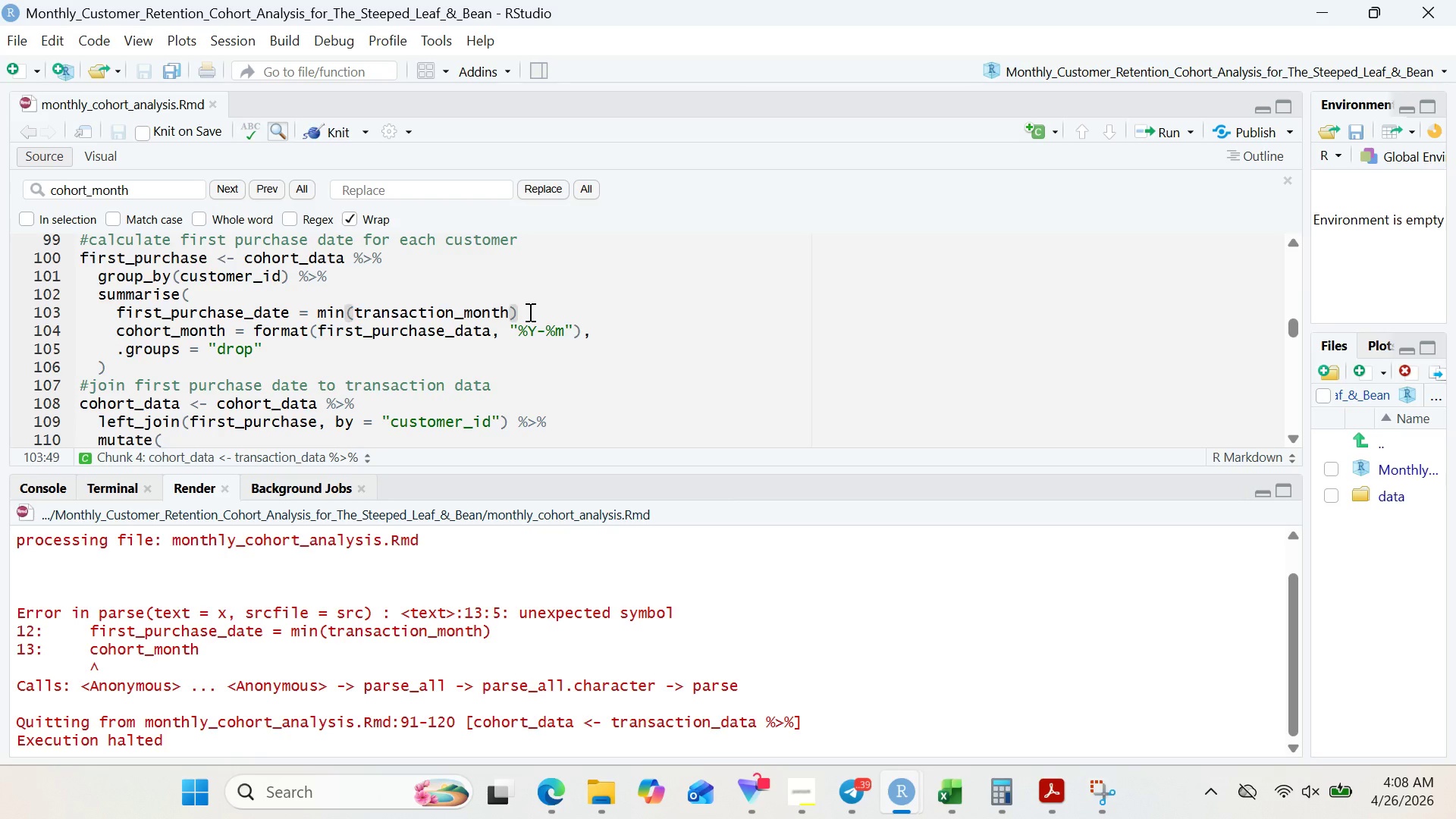 
key(Comma)
 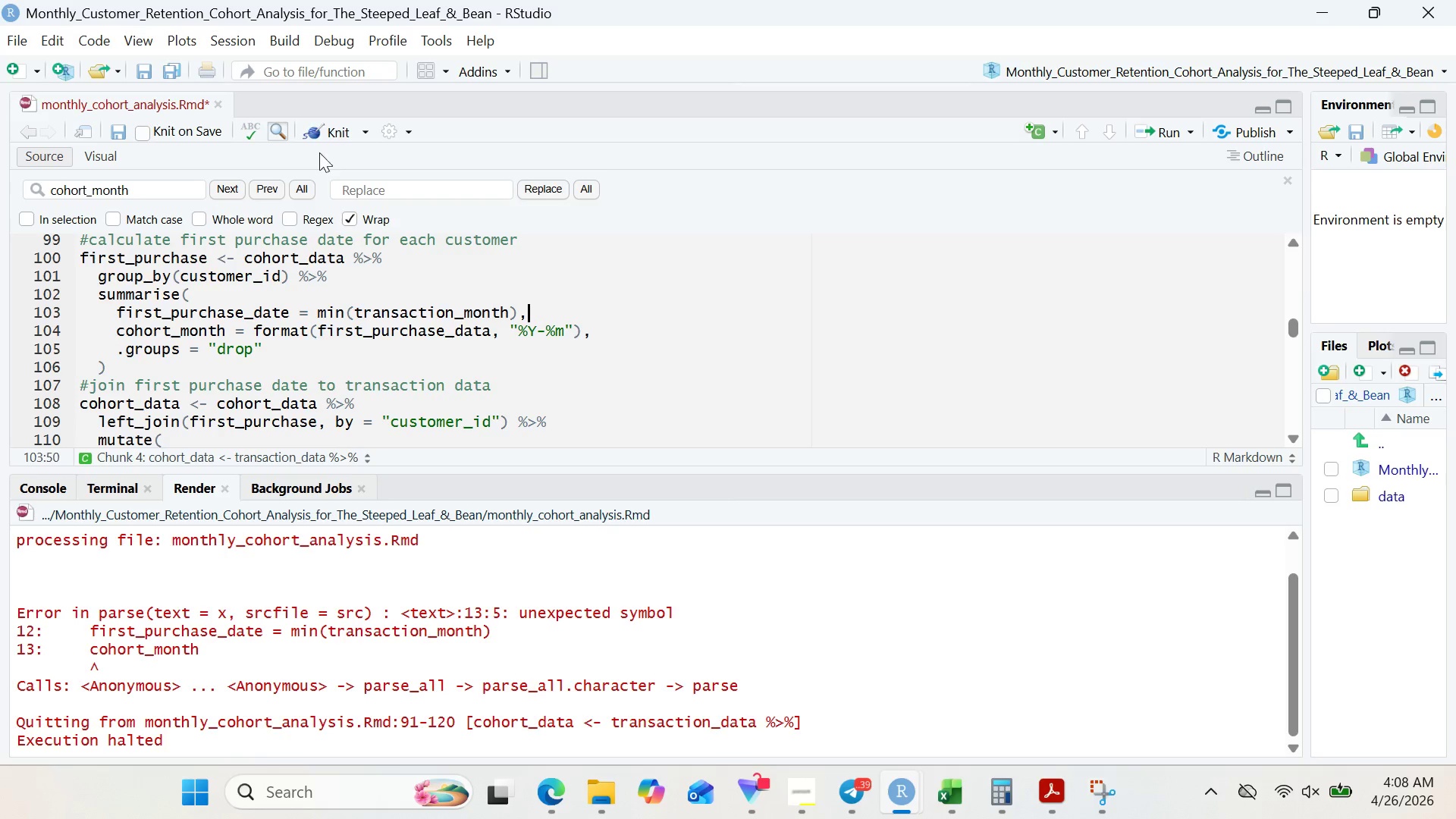 
left_click([337, 136])
 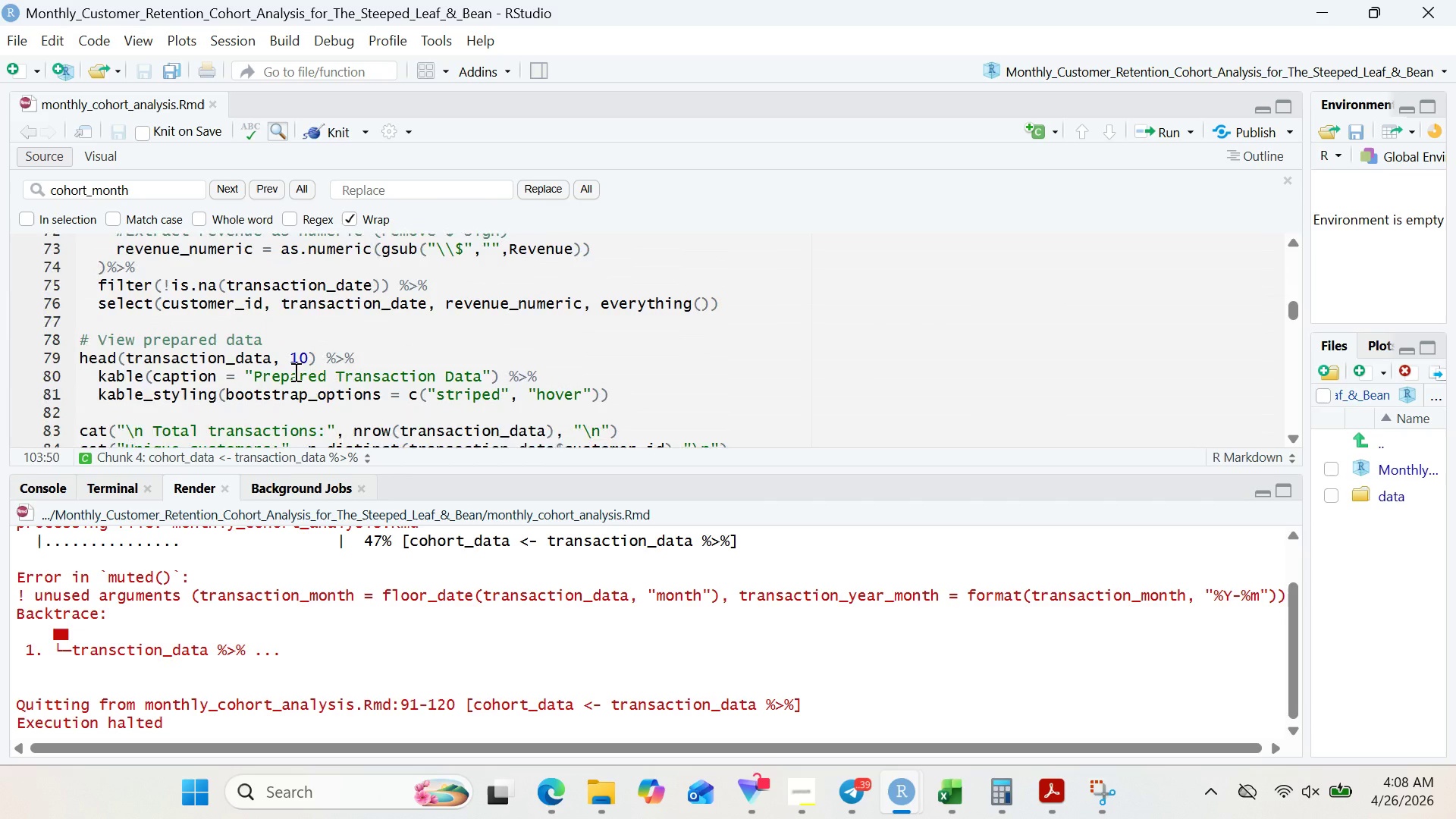 
wait(36.94)
 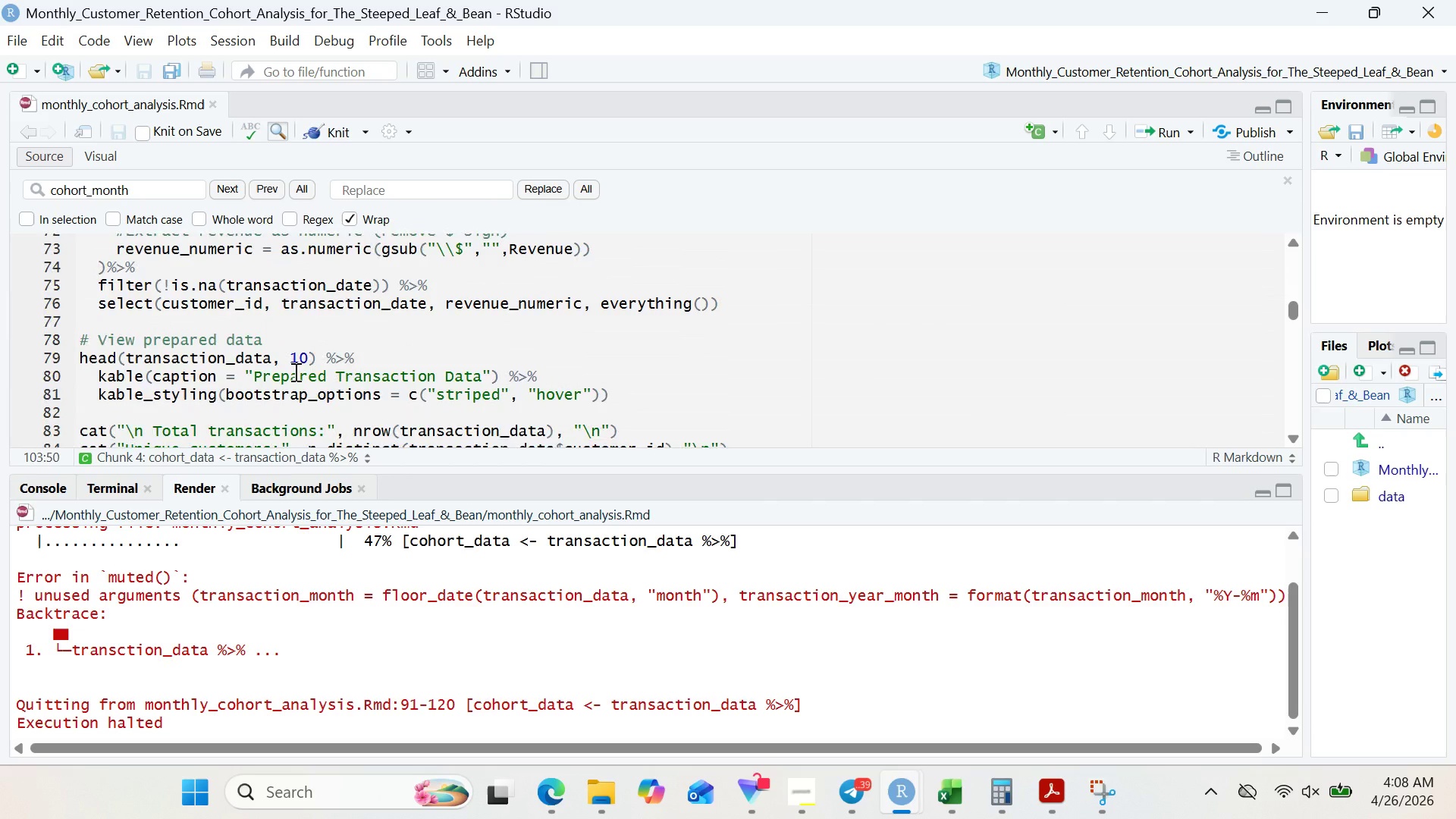 
left_click_drag(start_coordinate=[384, 589], to_coordinate=[721, 592])
 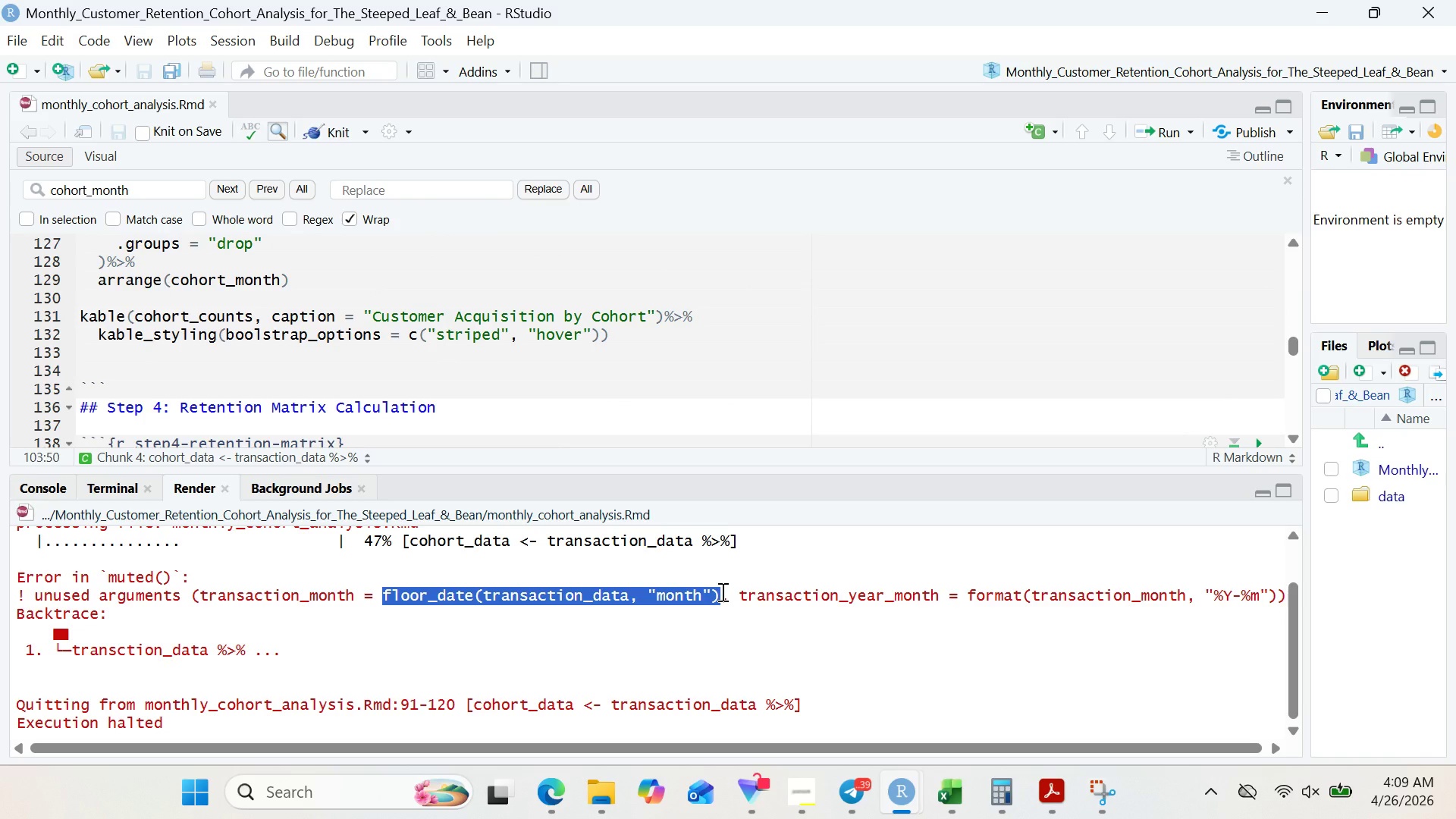 
key(Control+C)
 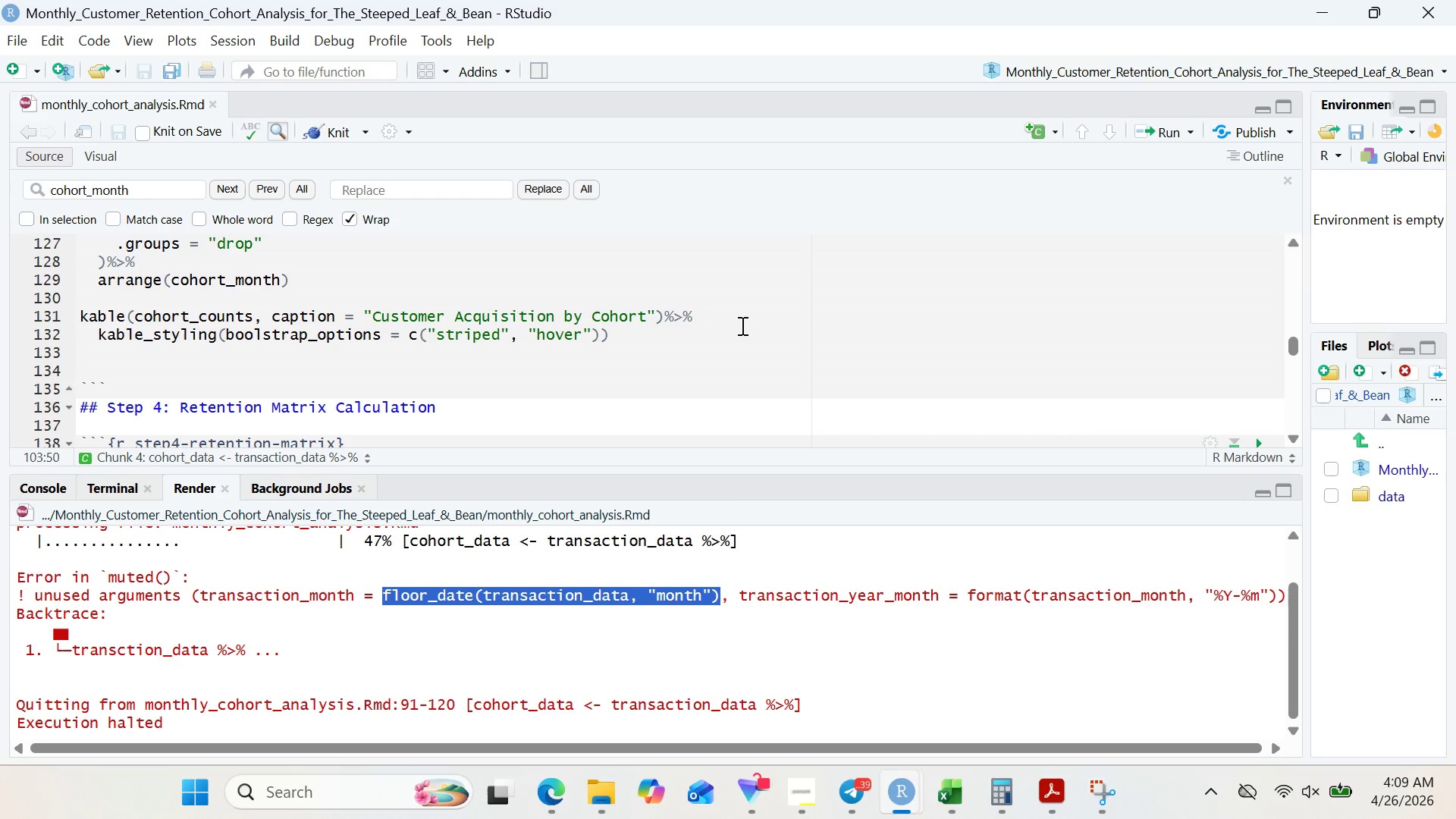 
left_click([741, 325])
 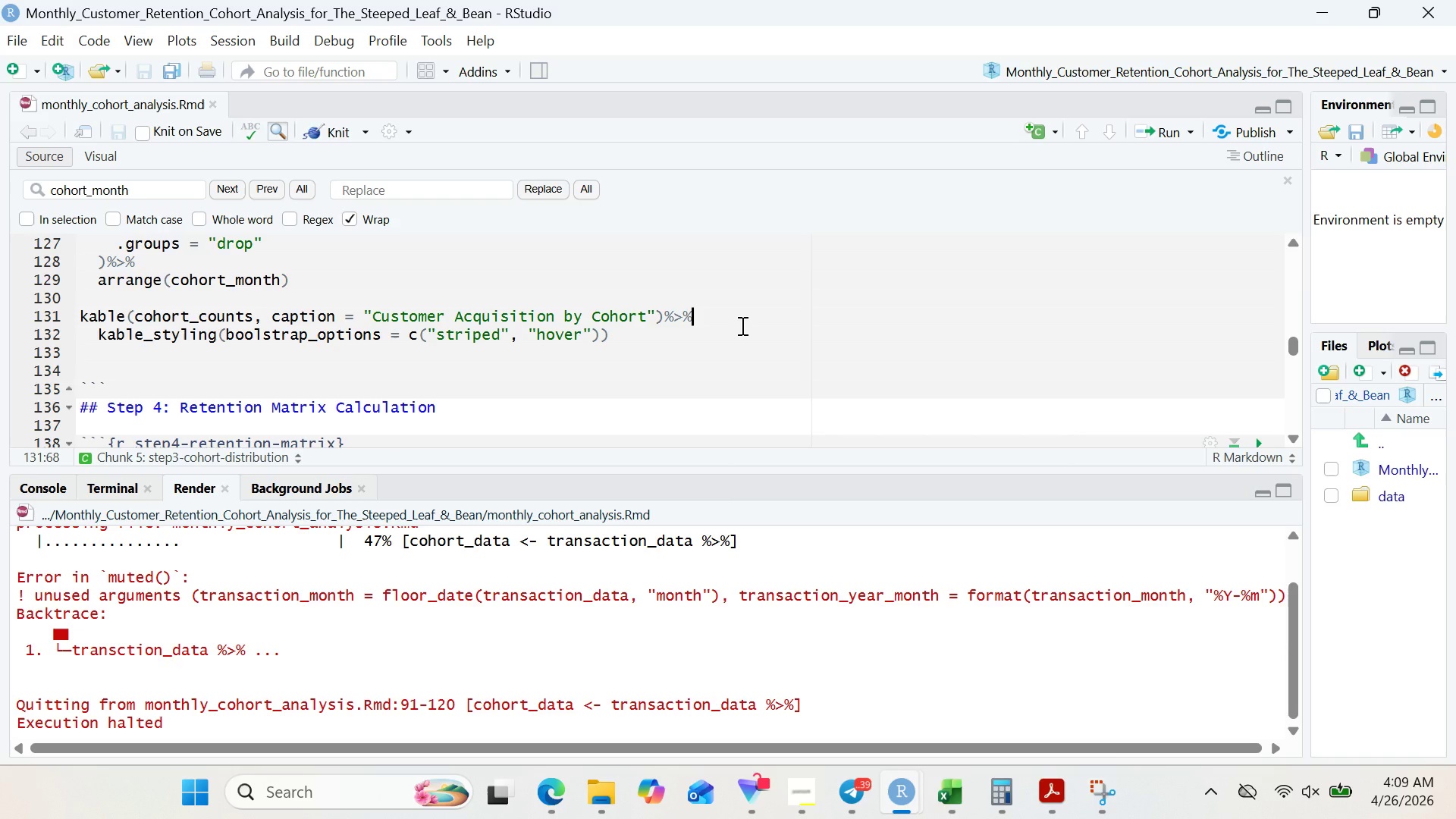 
key(Control+F)
 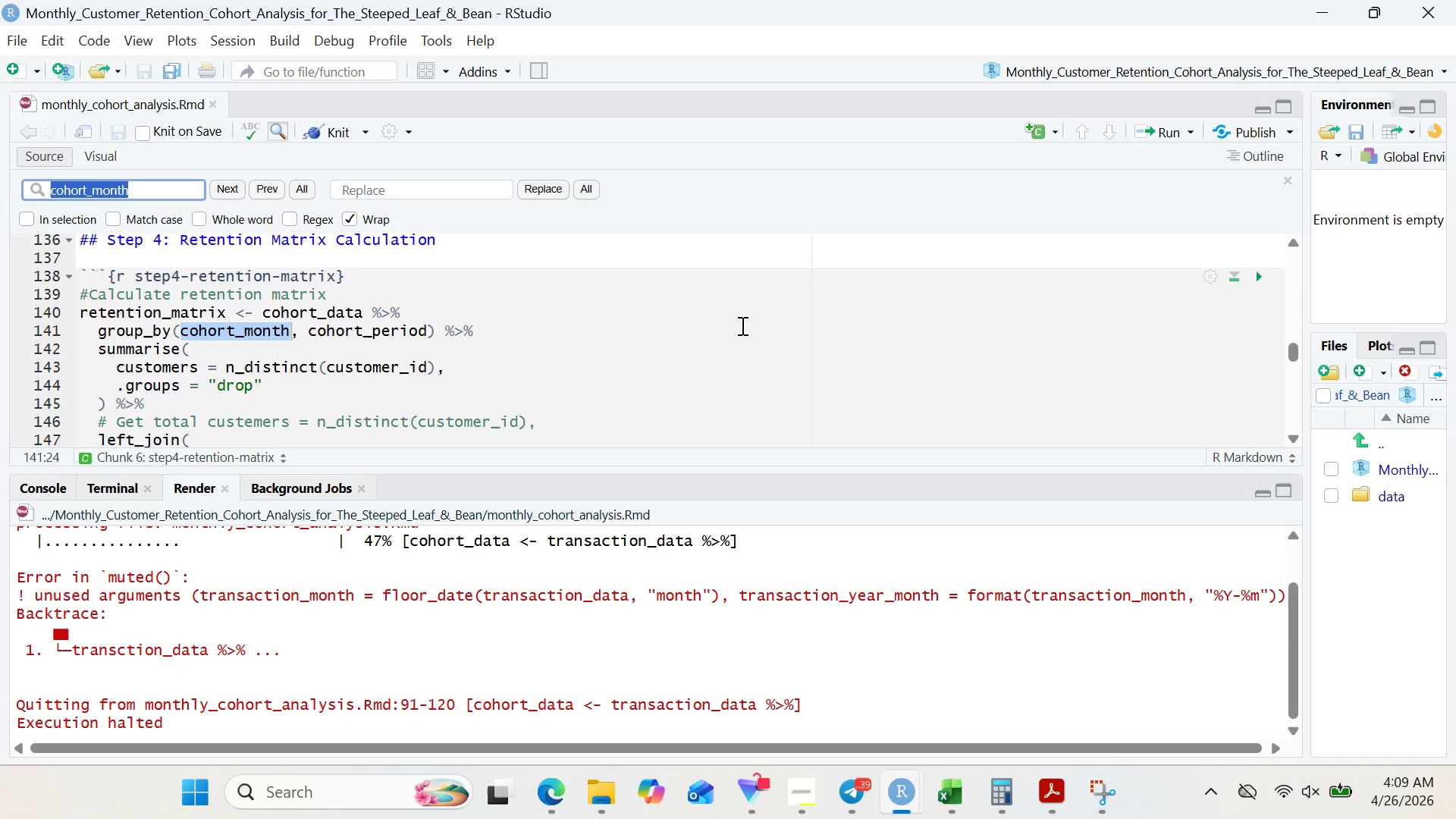 
key(Control+V)
 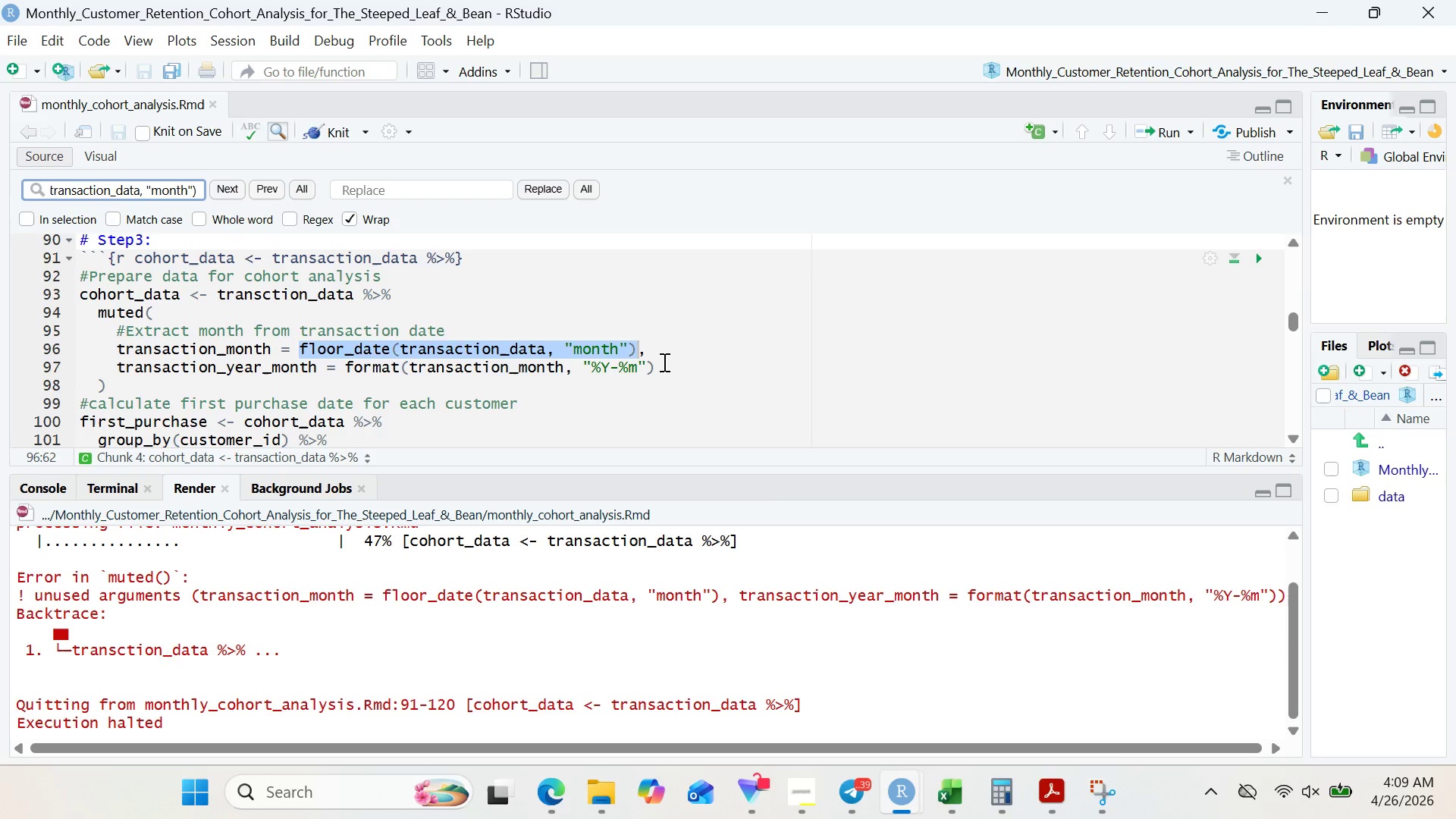 
wait(6.52)
 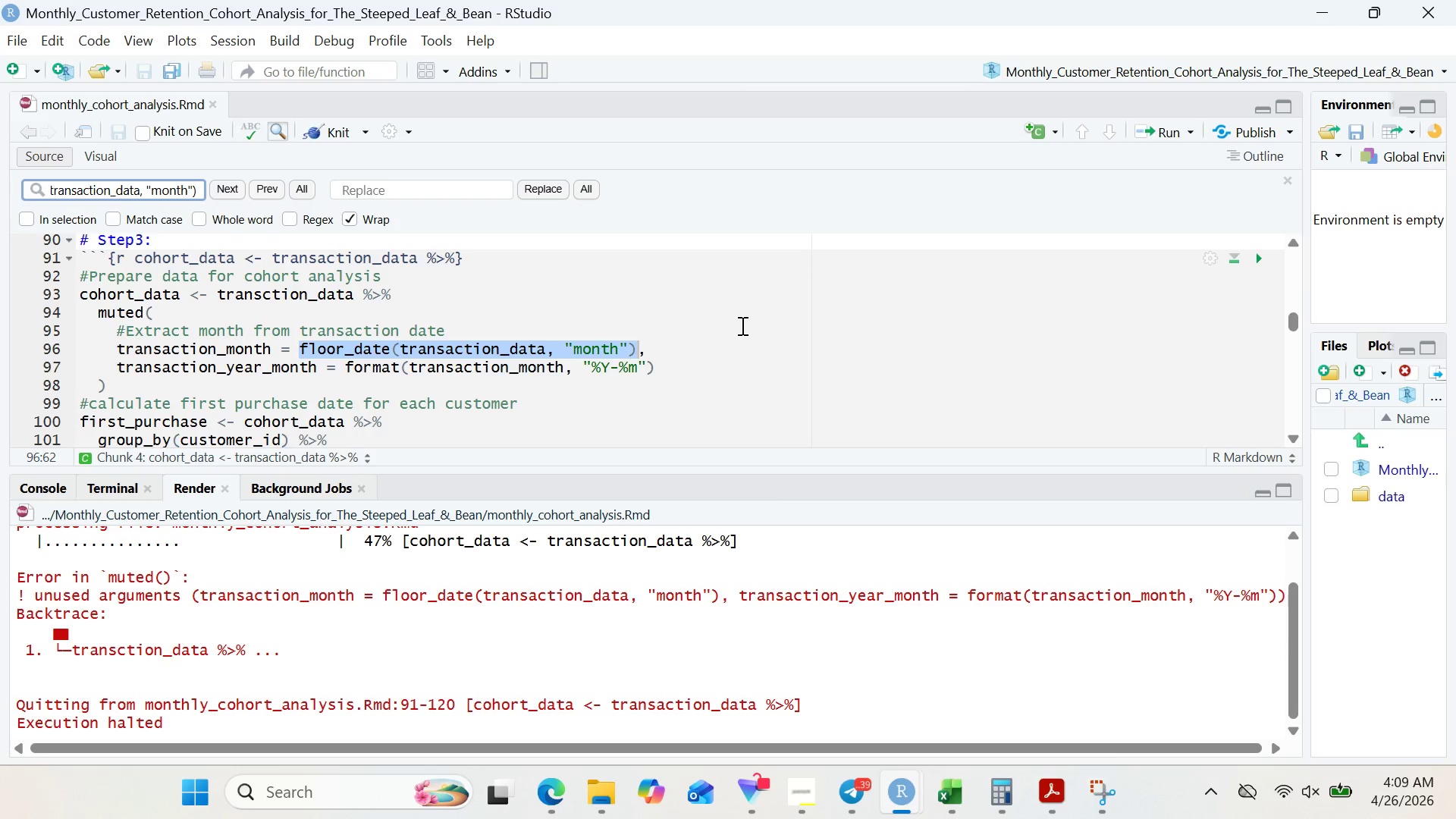 
left_click([143, 314])
 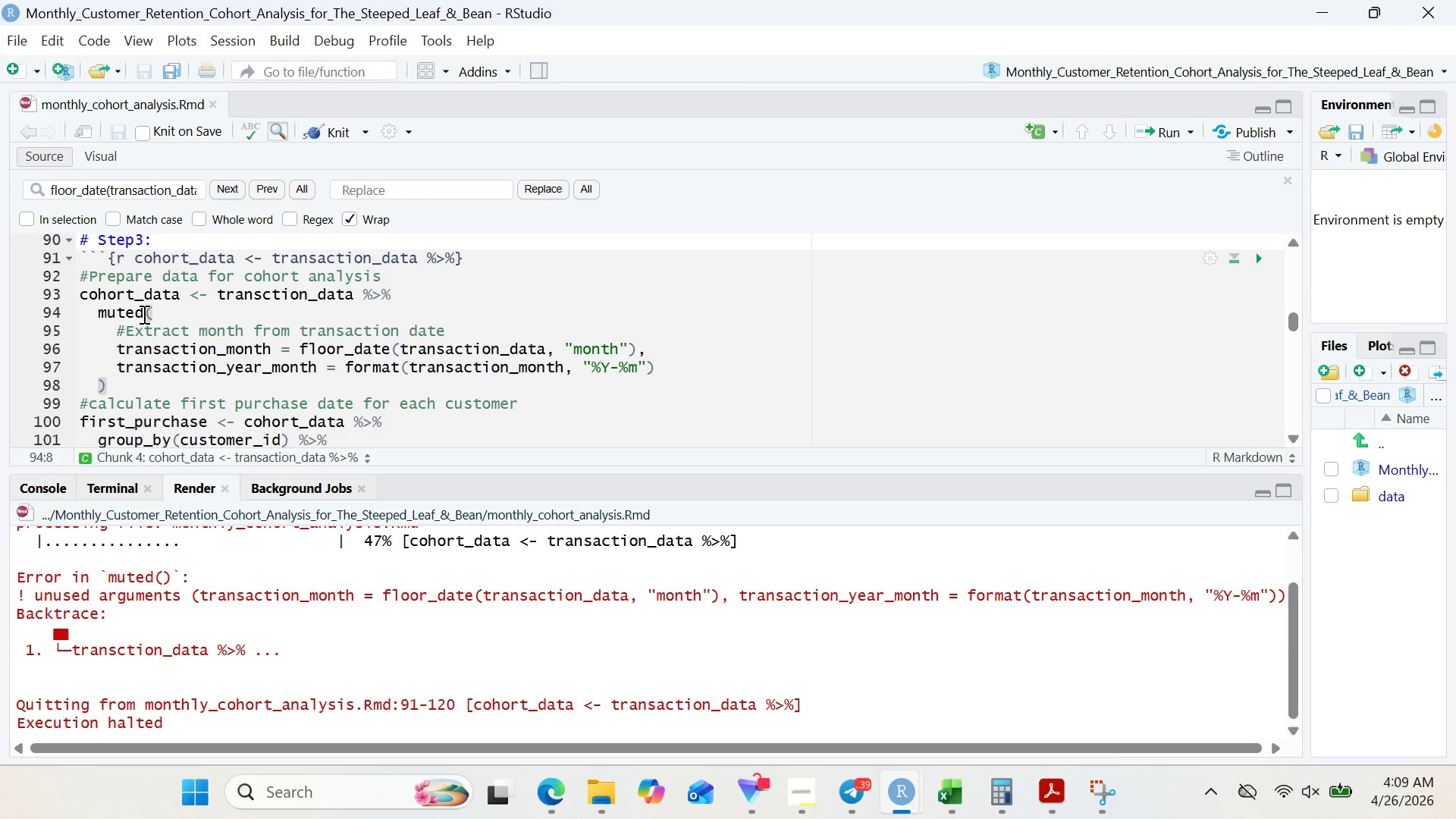 
key(Backspace)
key(Backspace)
type(ate)
 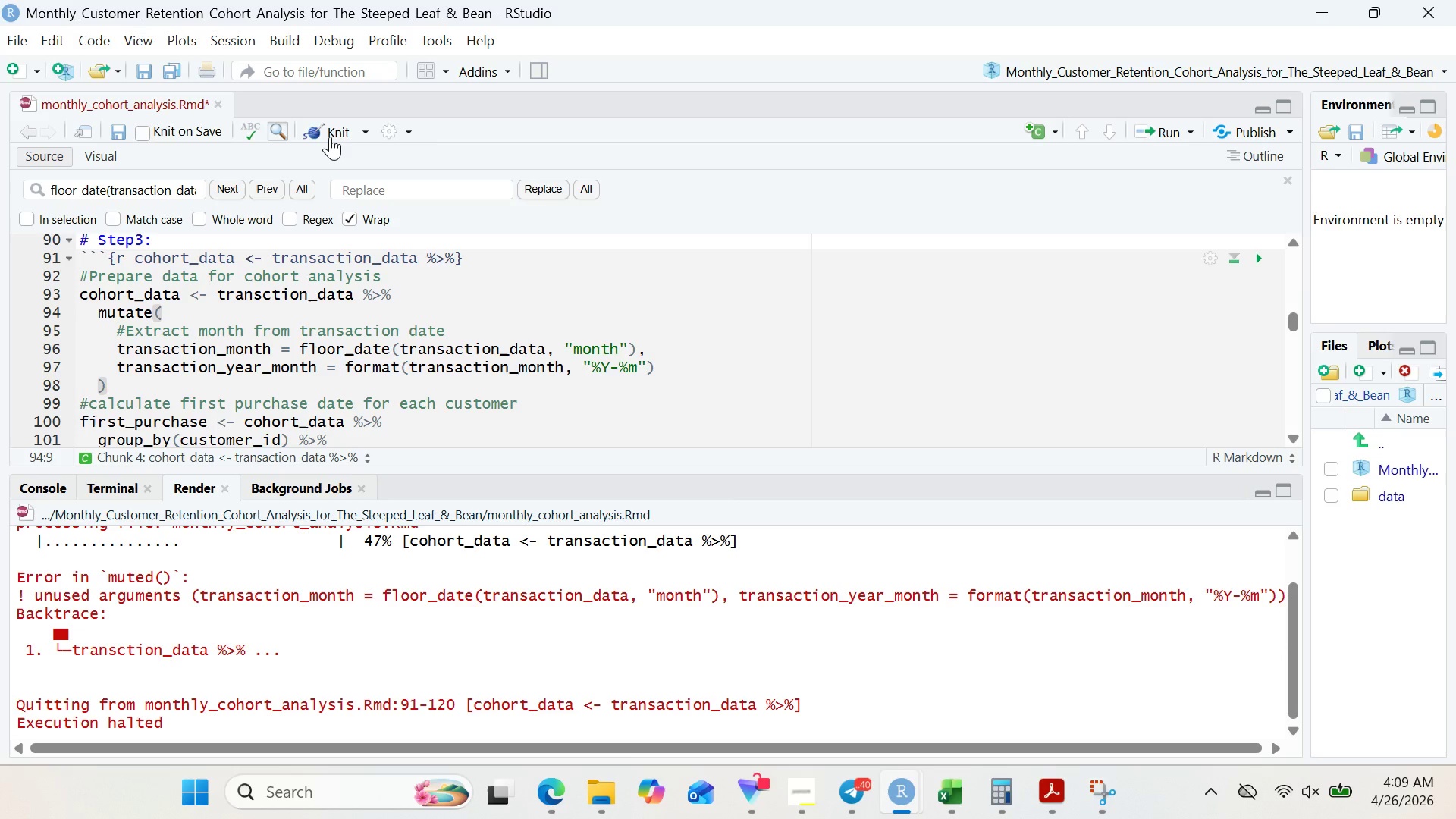 
left_click([330, 136])
 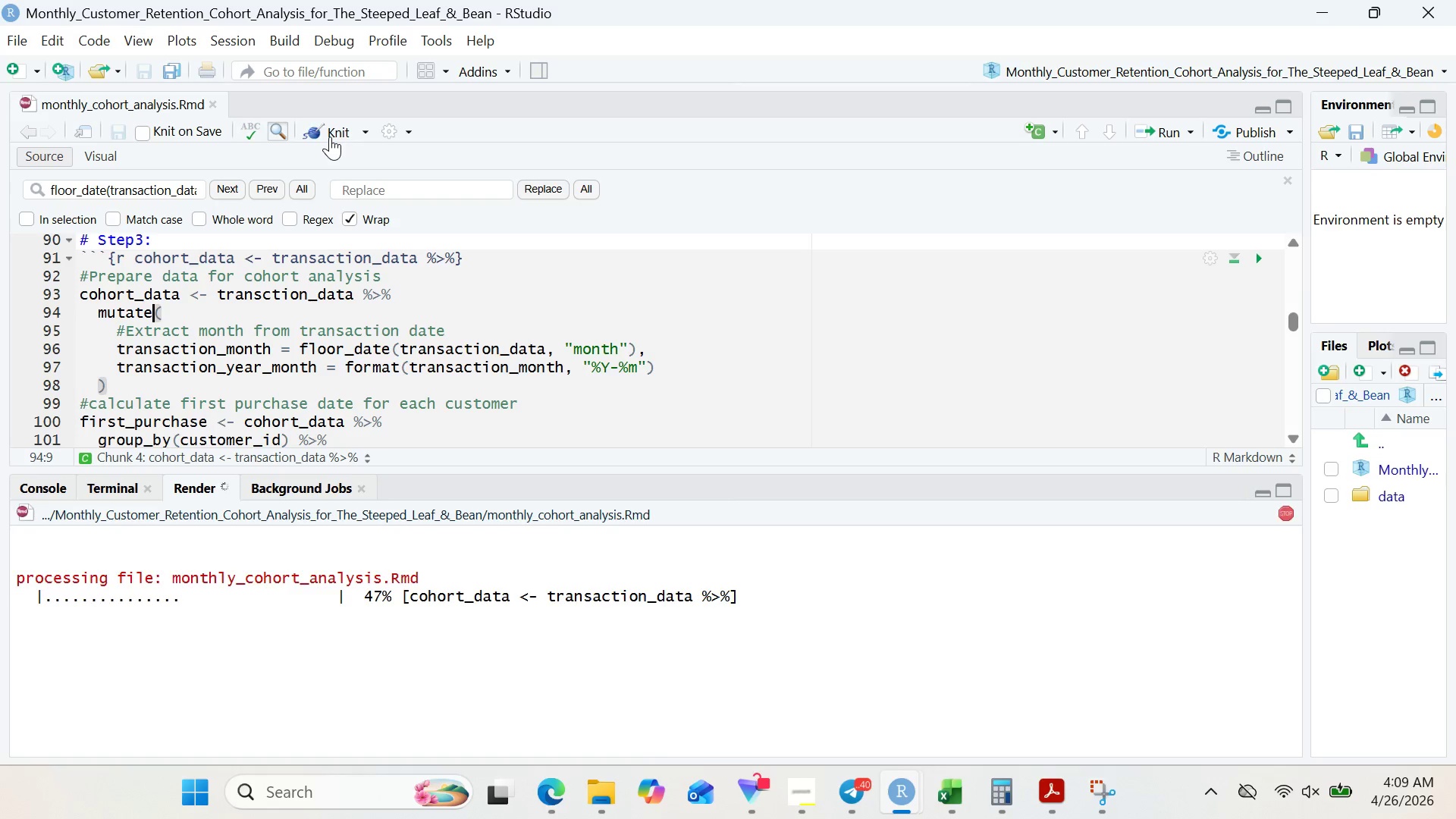 
wait(13.01)
 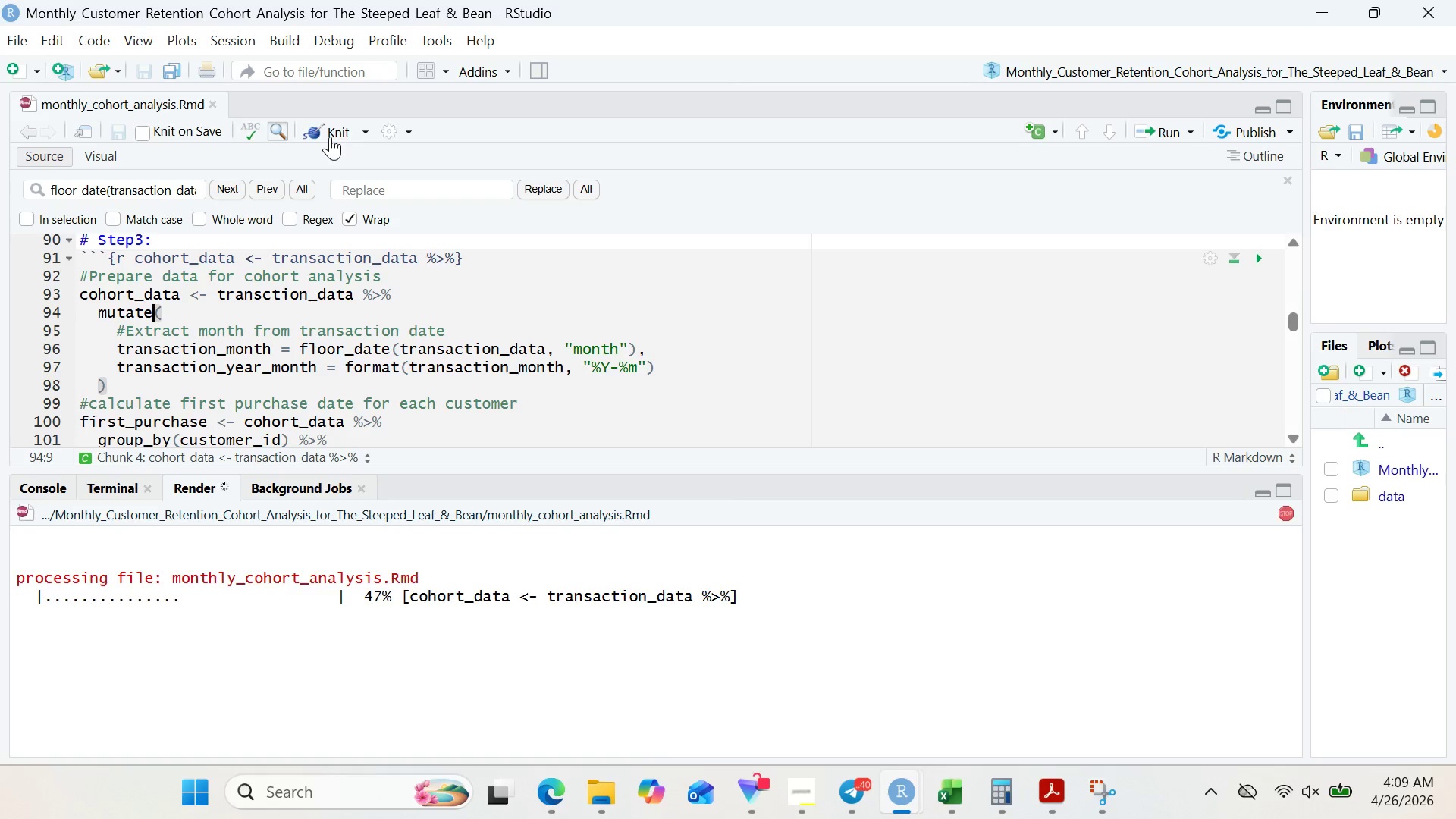 
double_click([182, 610])
 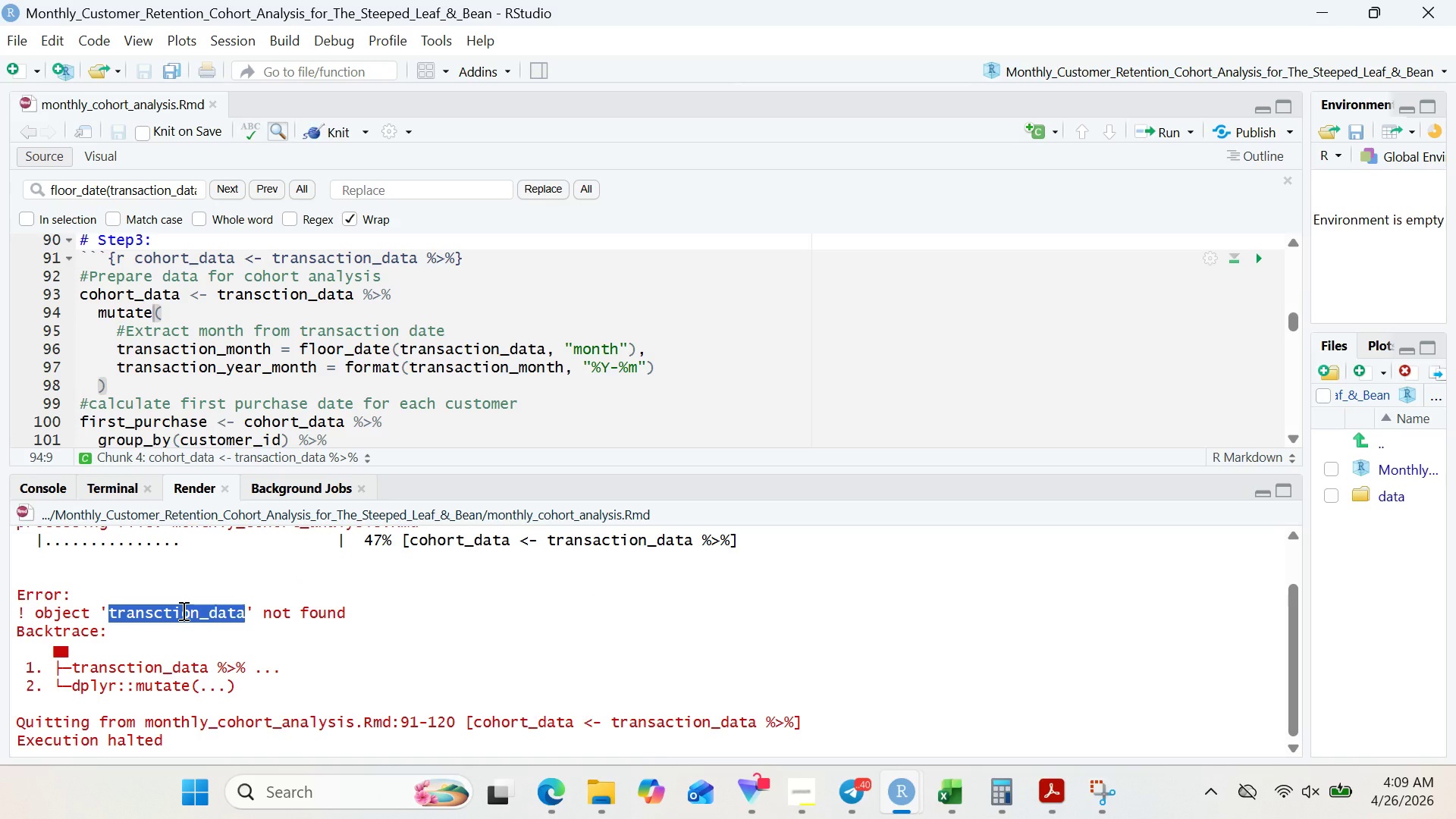 
key(Control+C)
 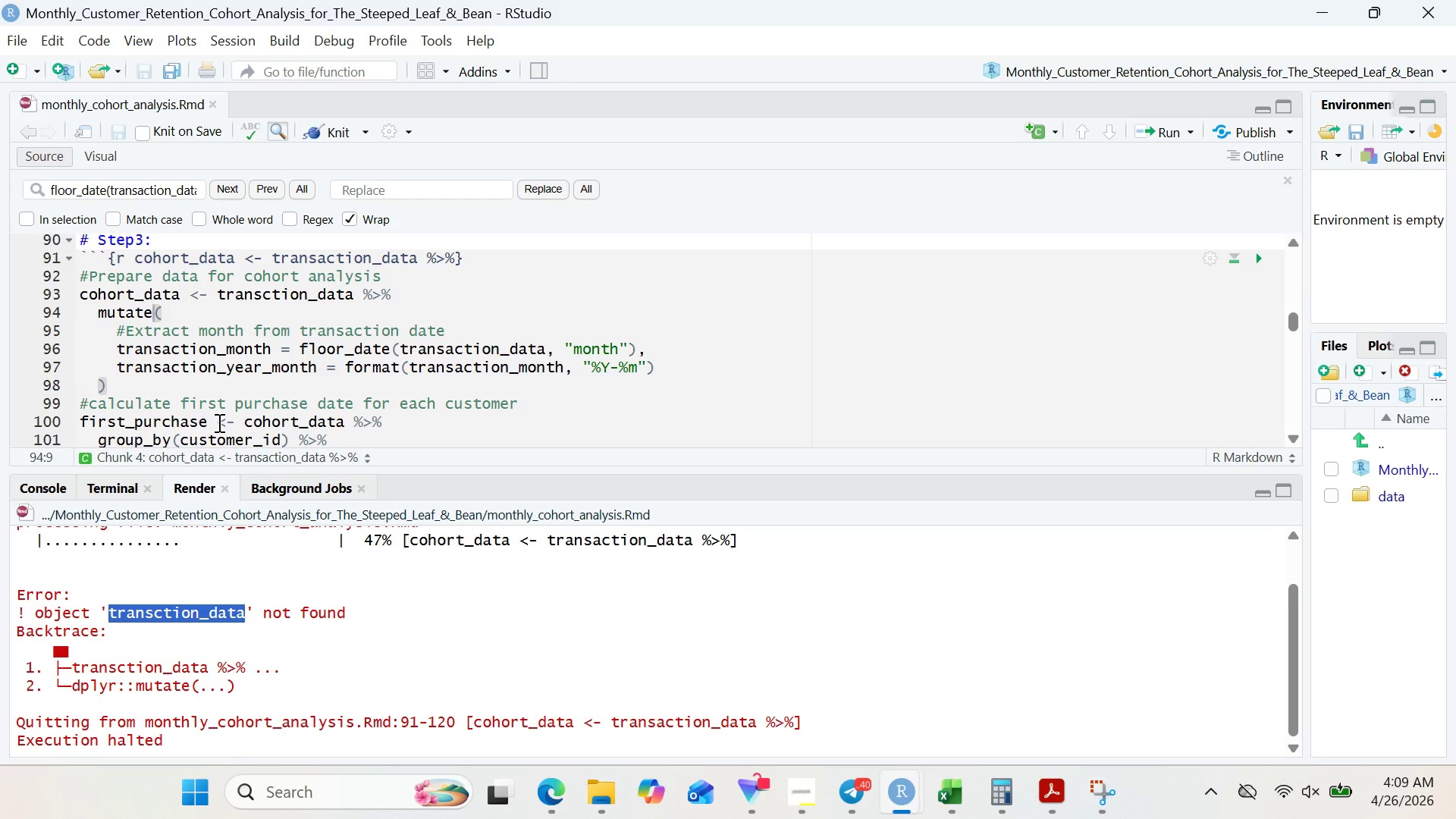 
left_click([218, 422])
 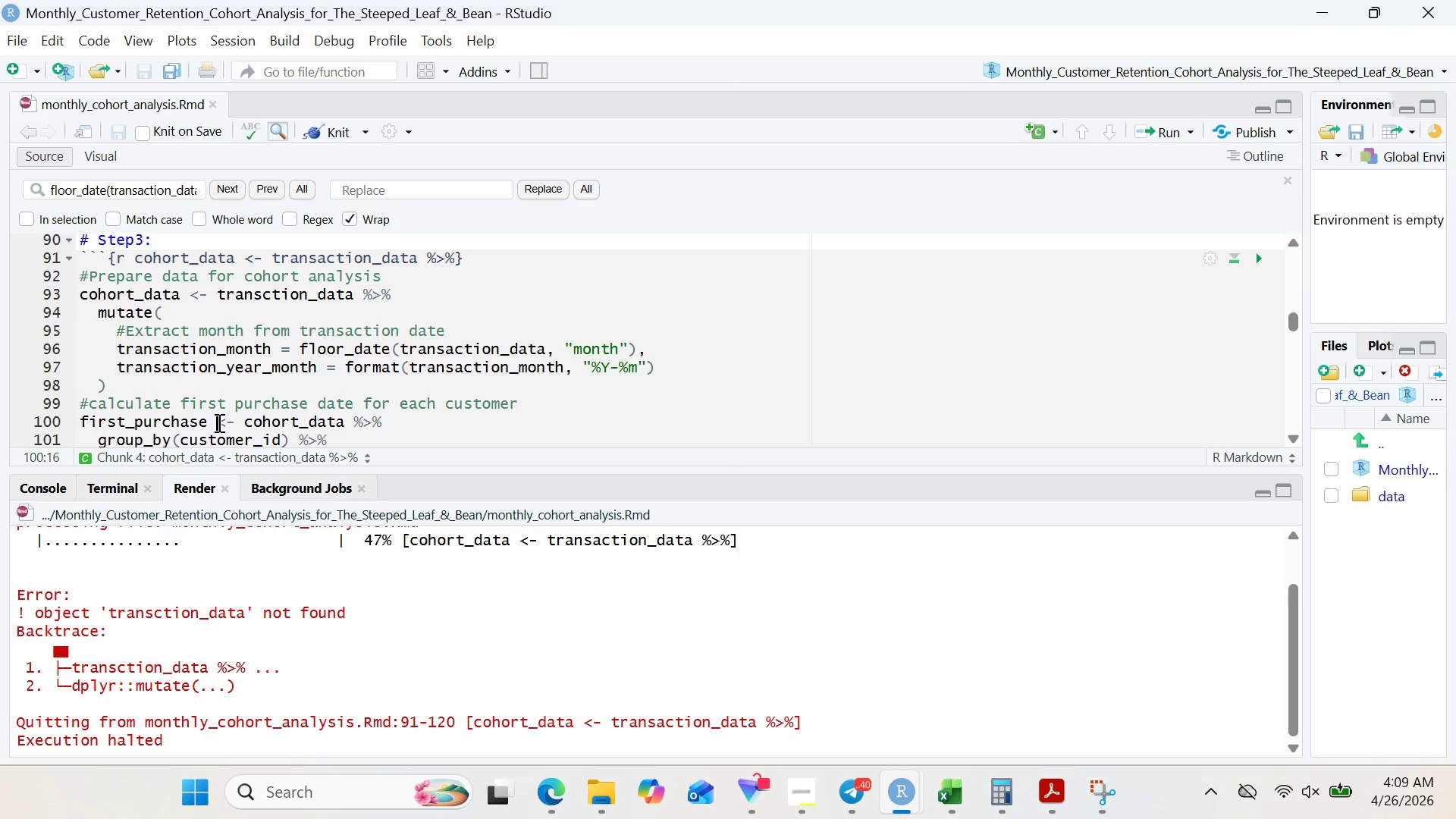 
key(Control+F)
 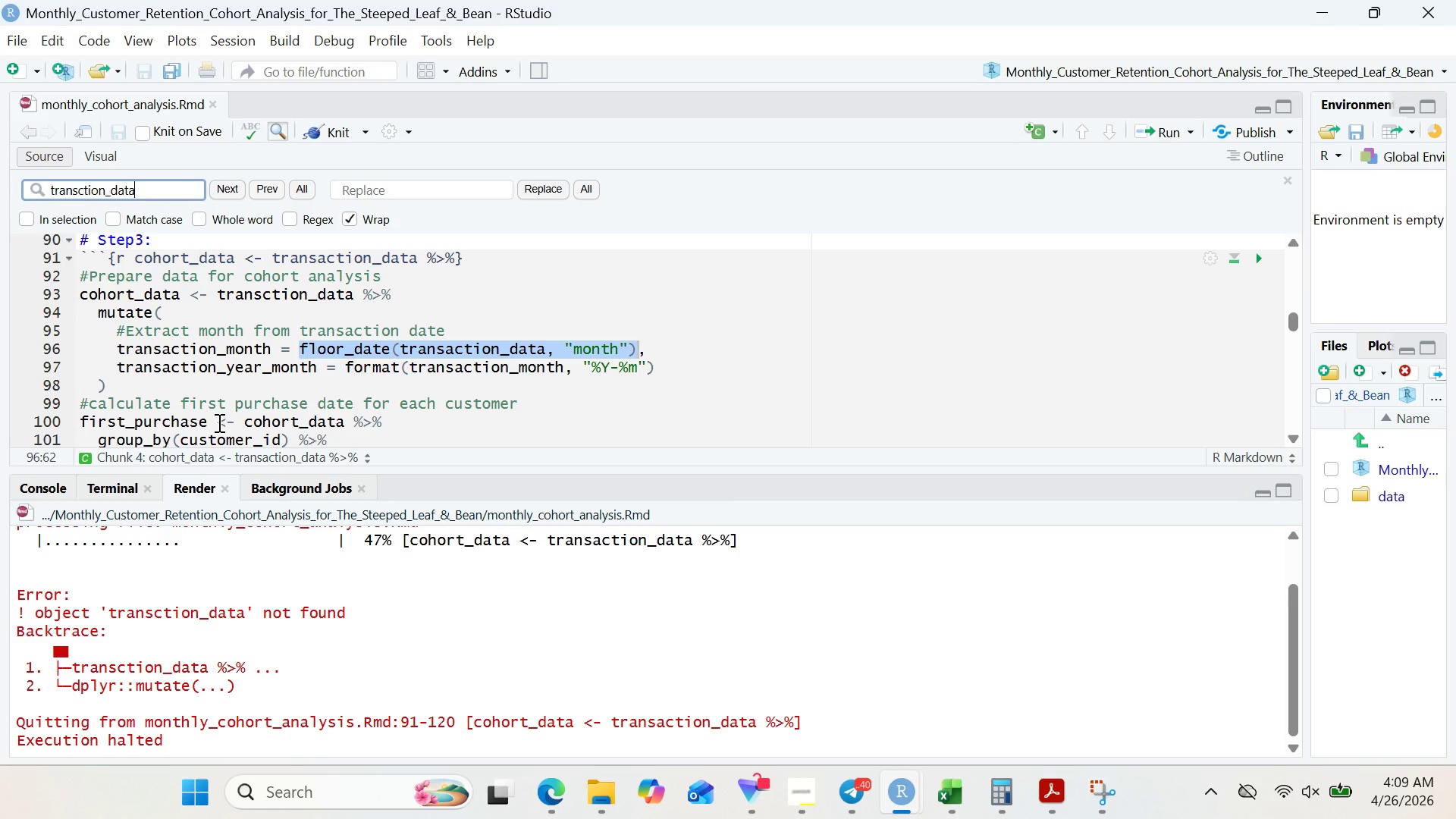 
key(Control+V)
 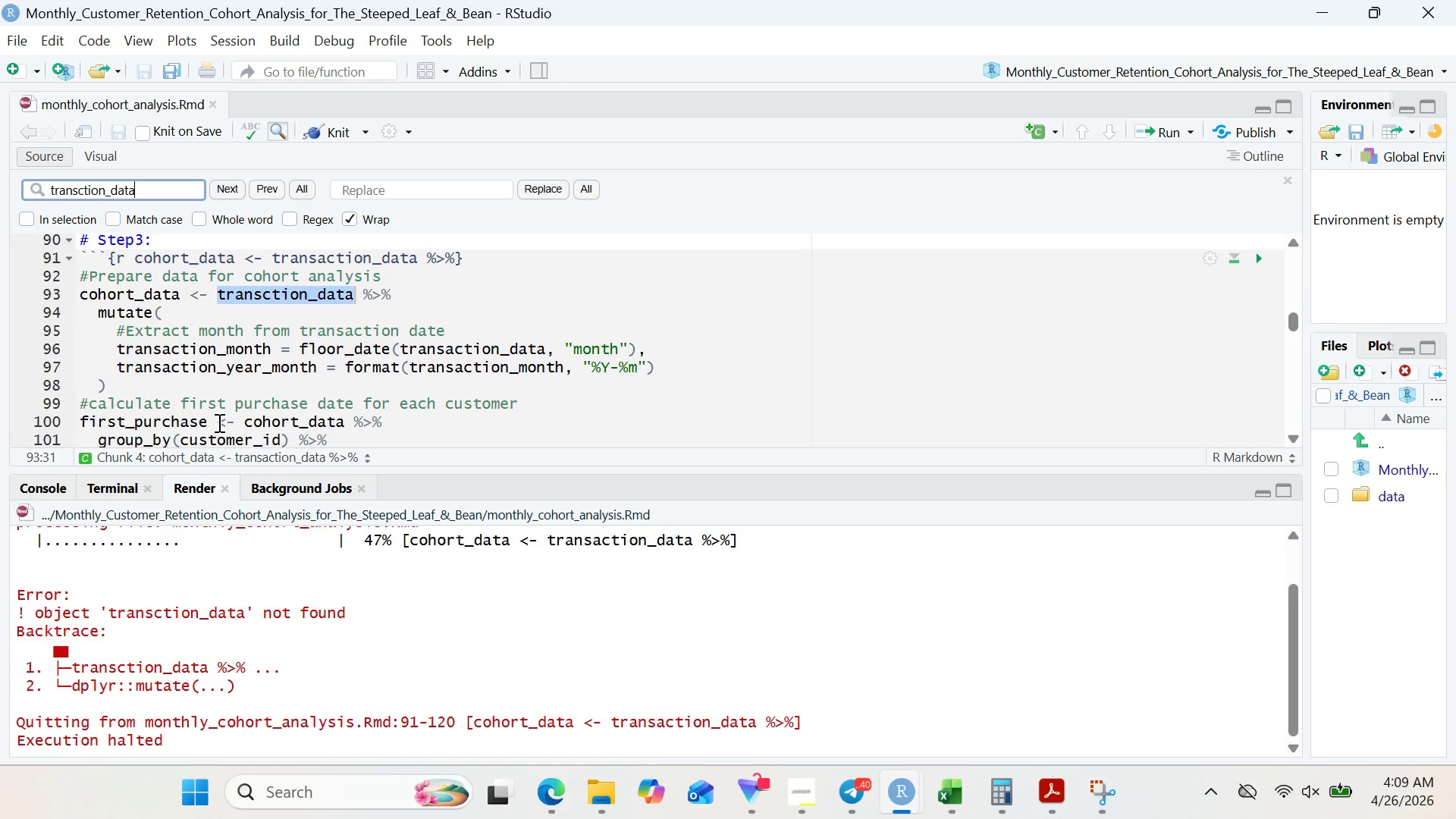 
key(Enter)
 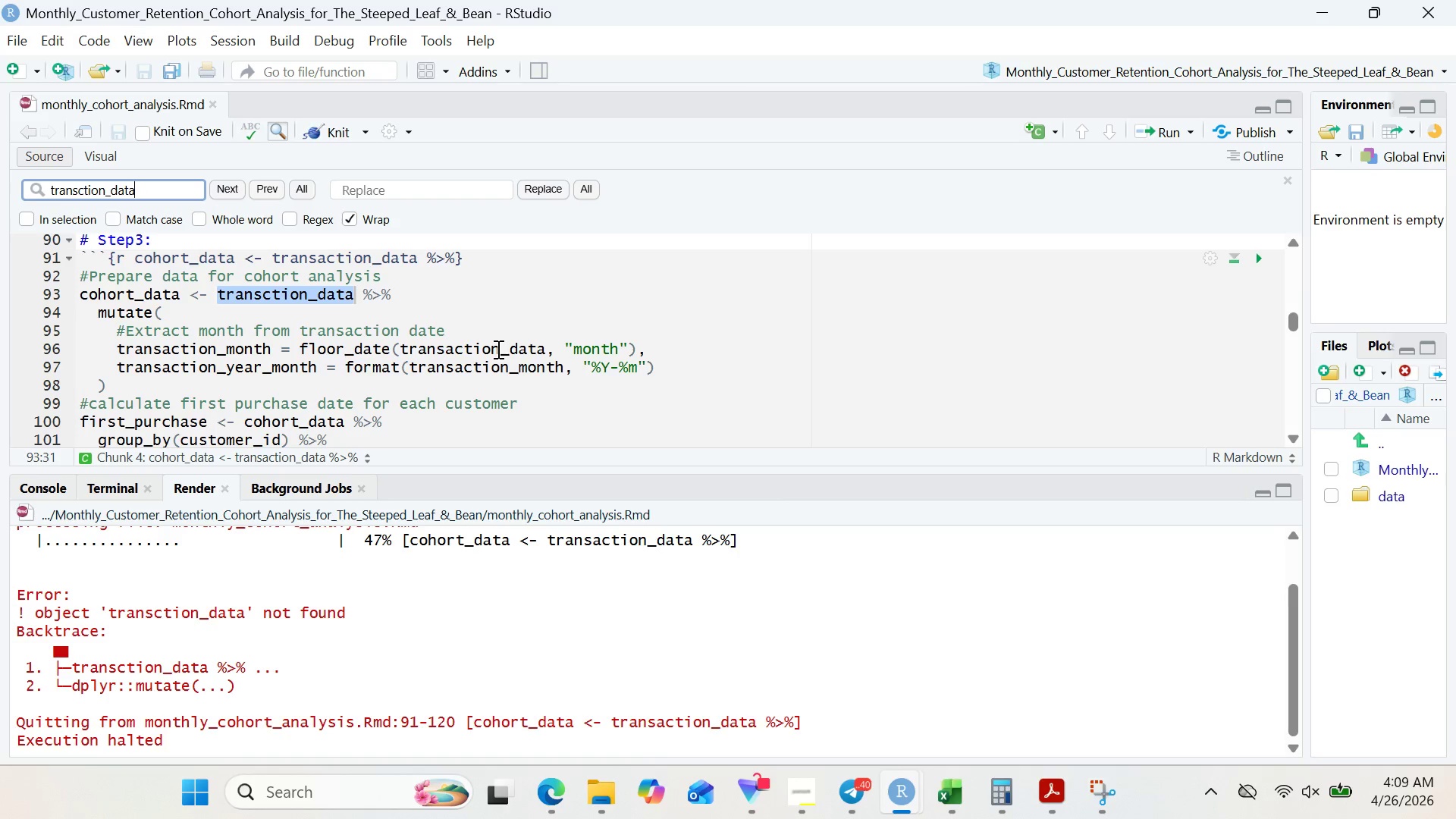 
double_click([497, 349])
 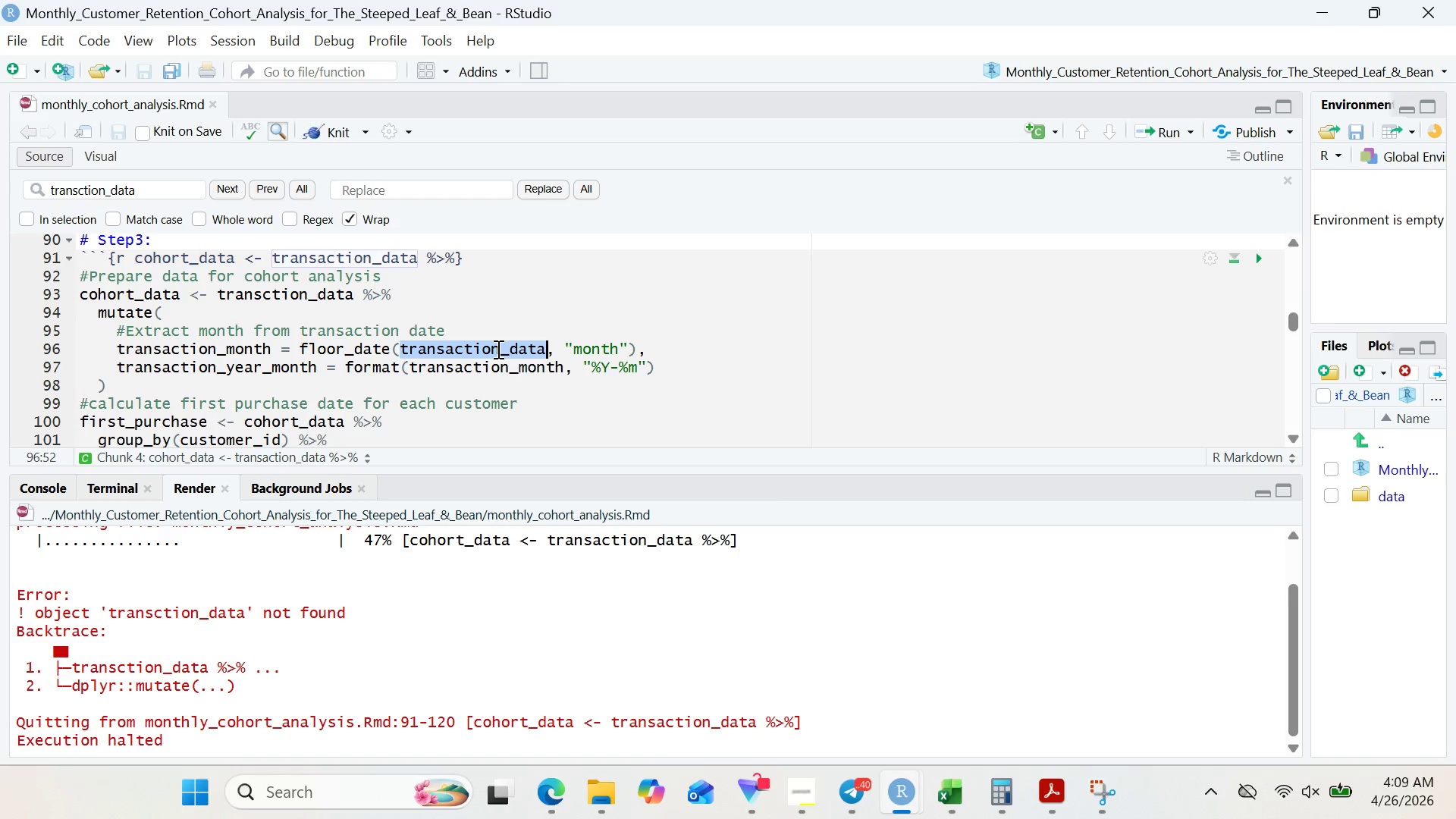 
key(Control+C)
 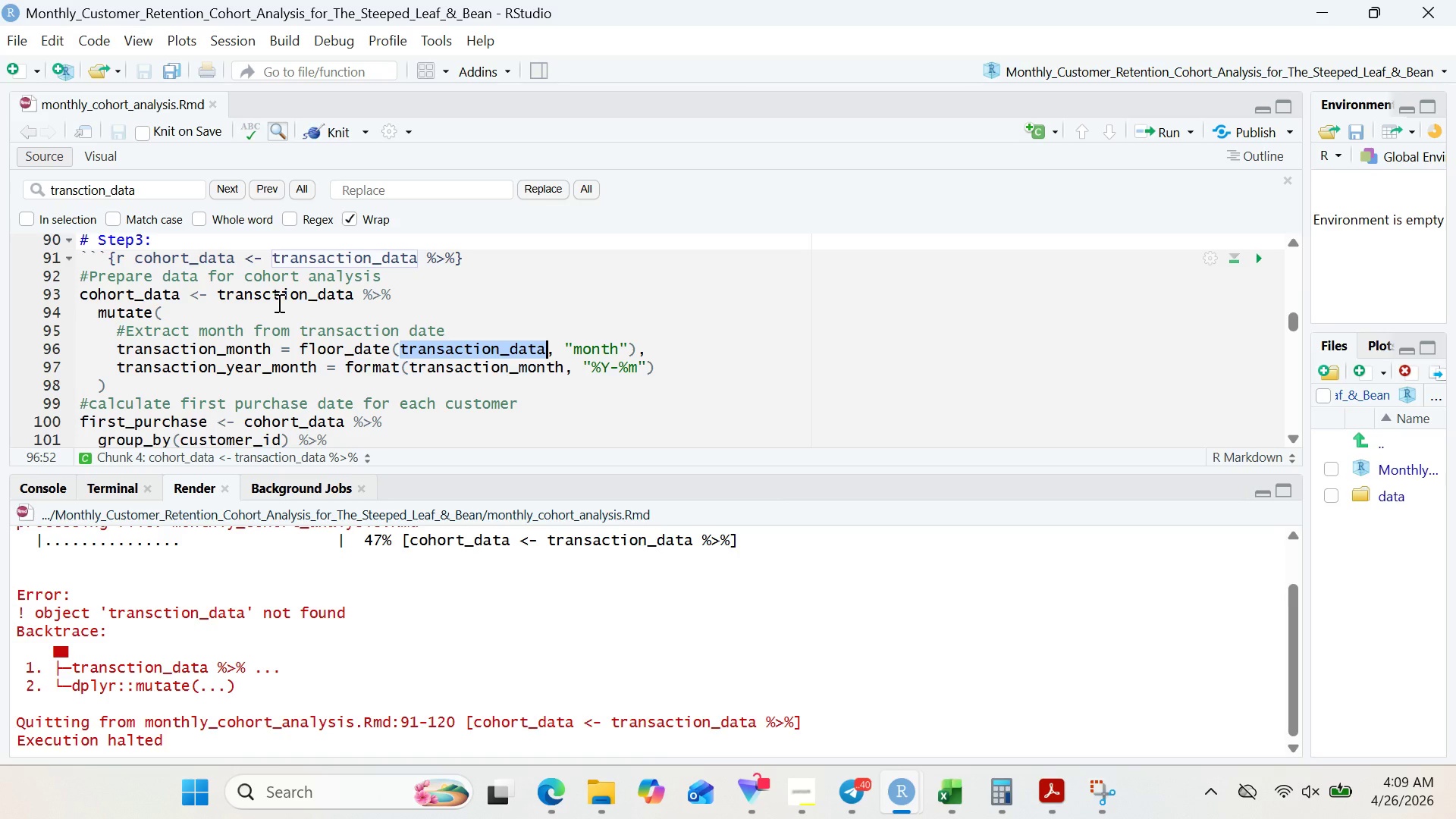 
double_click([278, 303])
 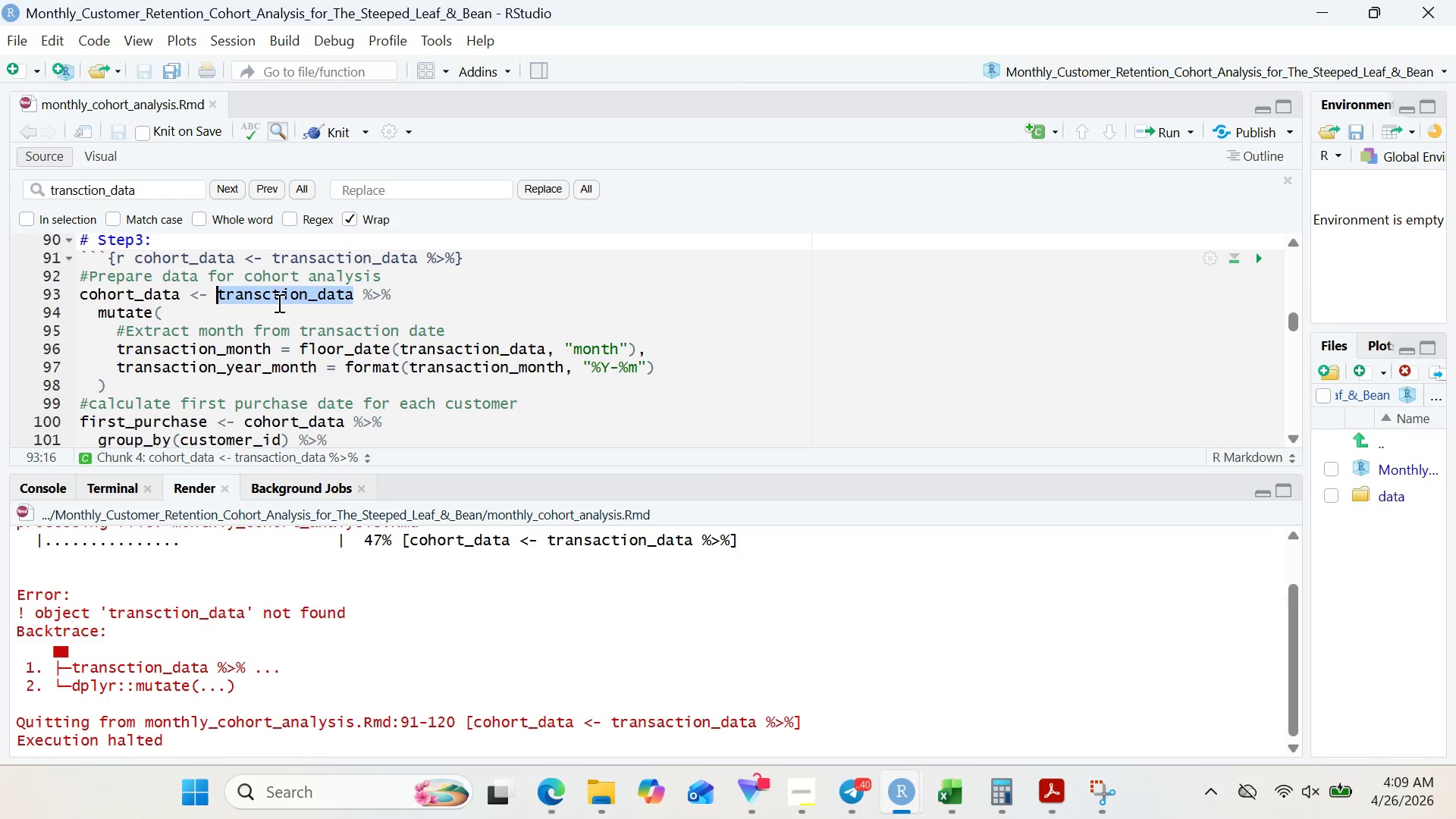 
key(Control+V)
 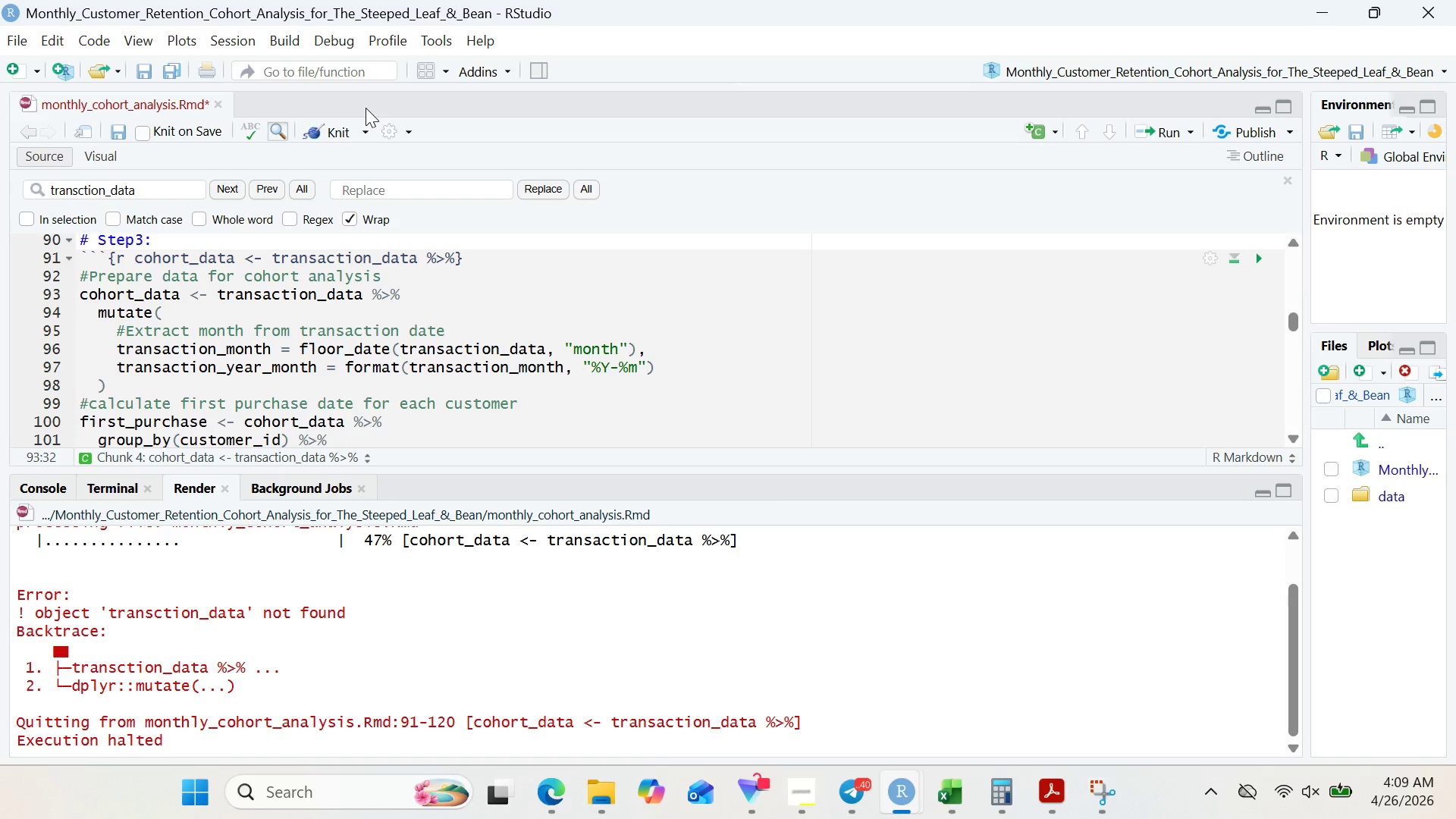 
wait(6.09)
 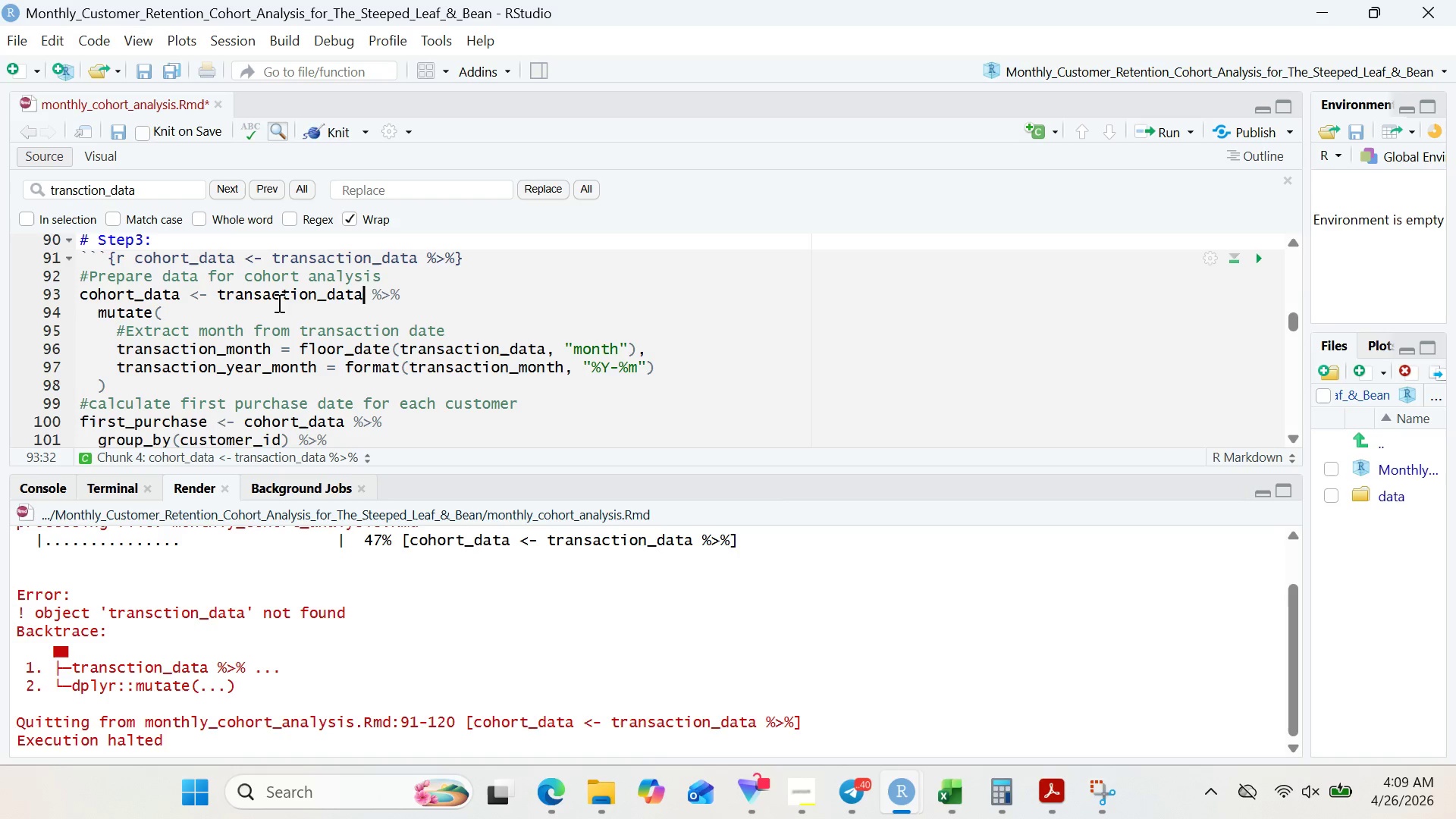 
left_click([328, 127])
 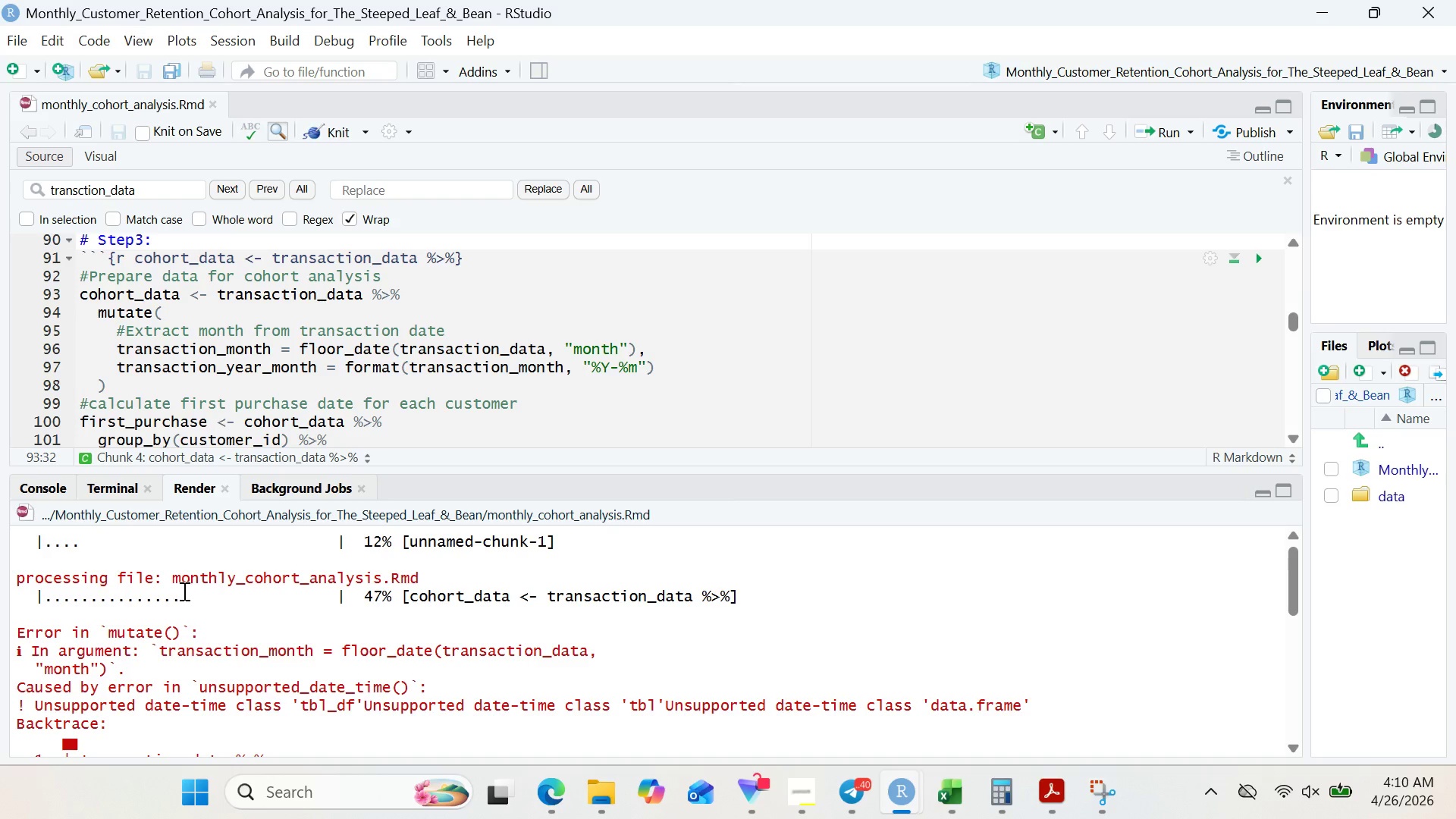 
wait(19.47)
 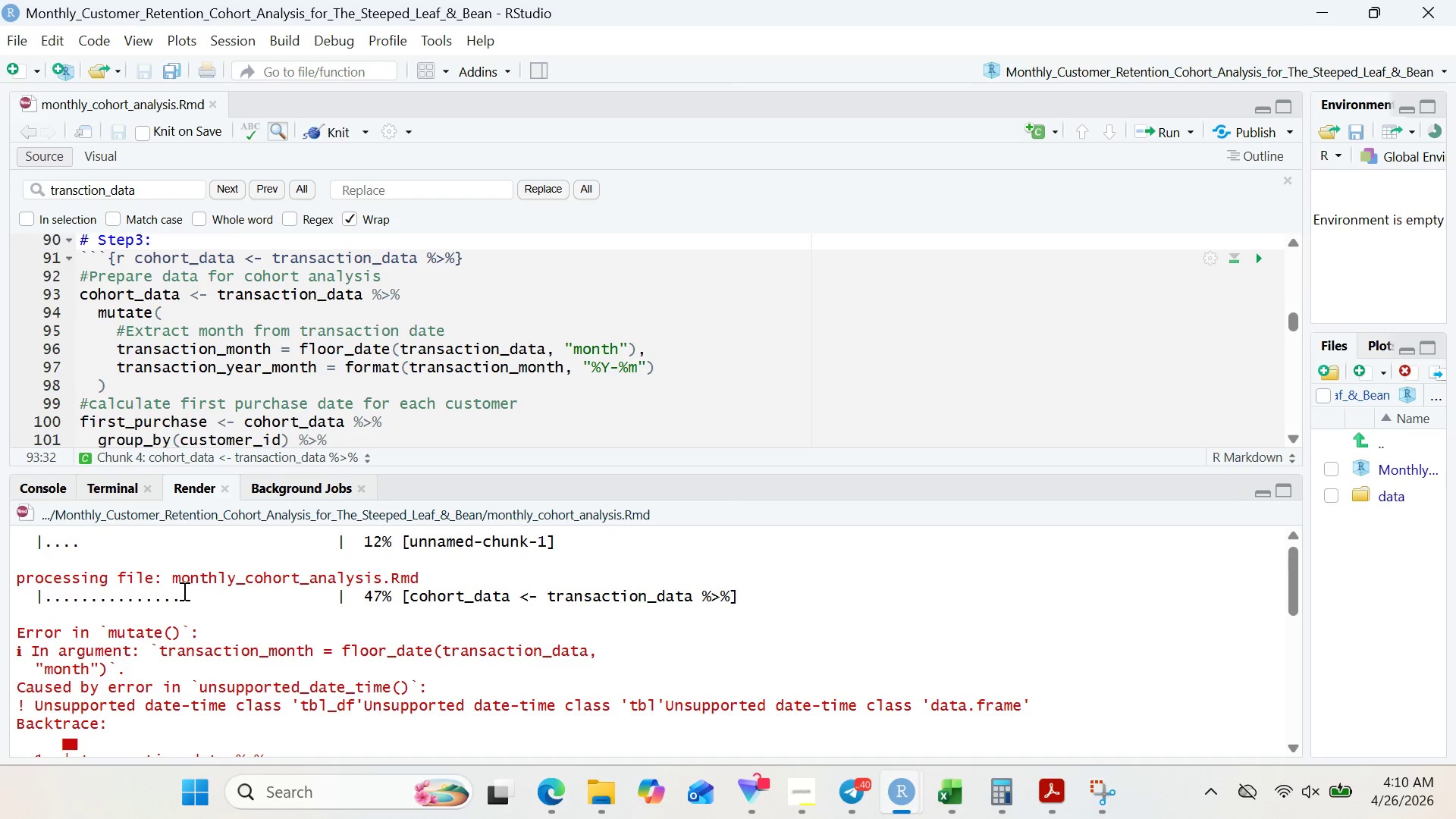 
double_click([207, 644])
 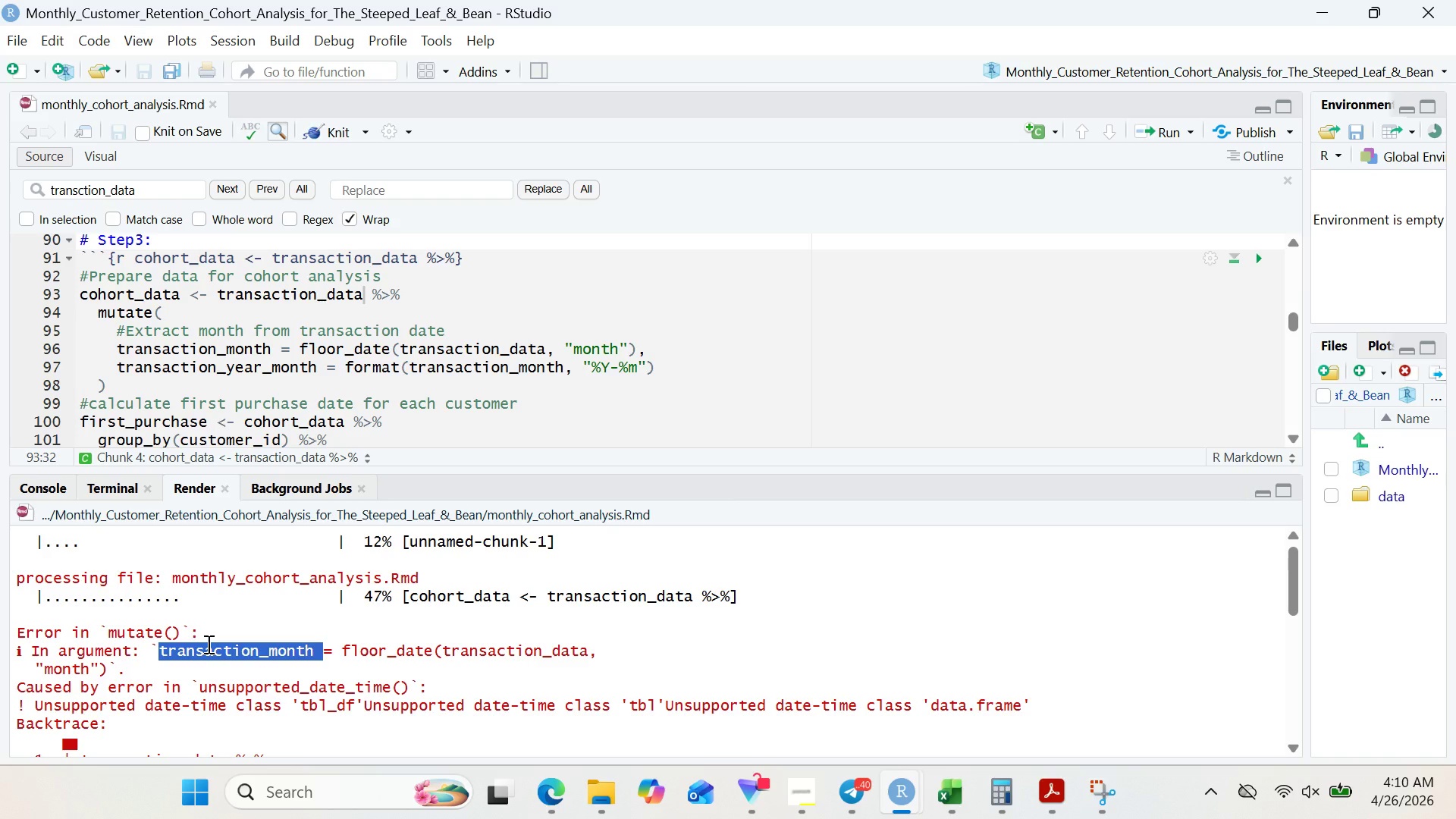 
key(Control+C)
 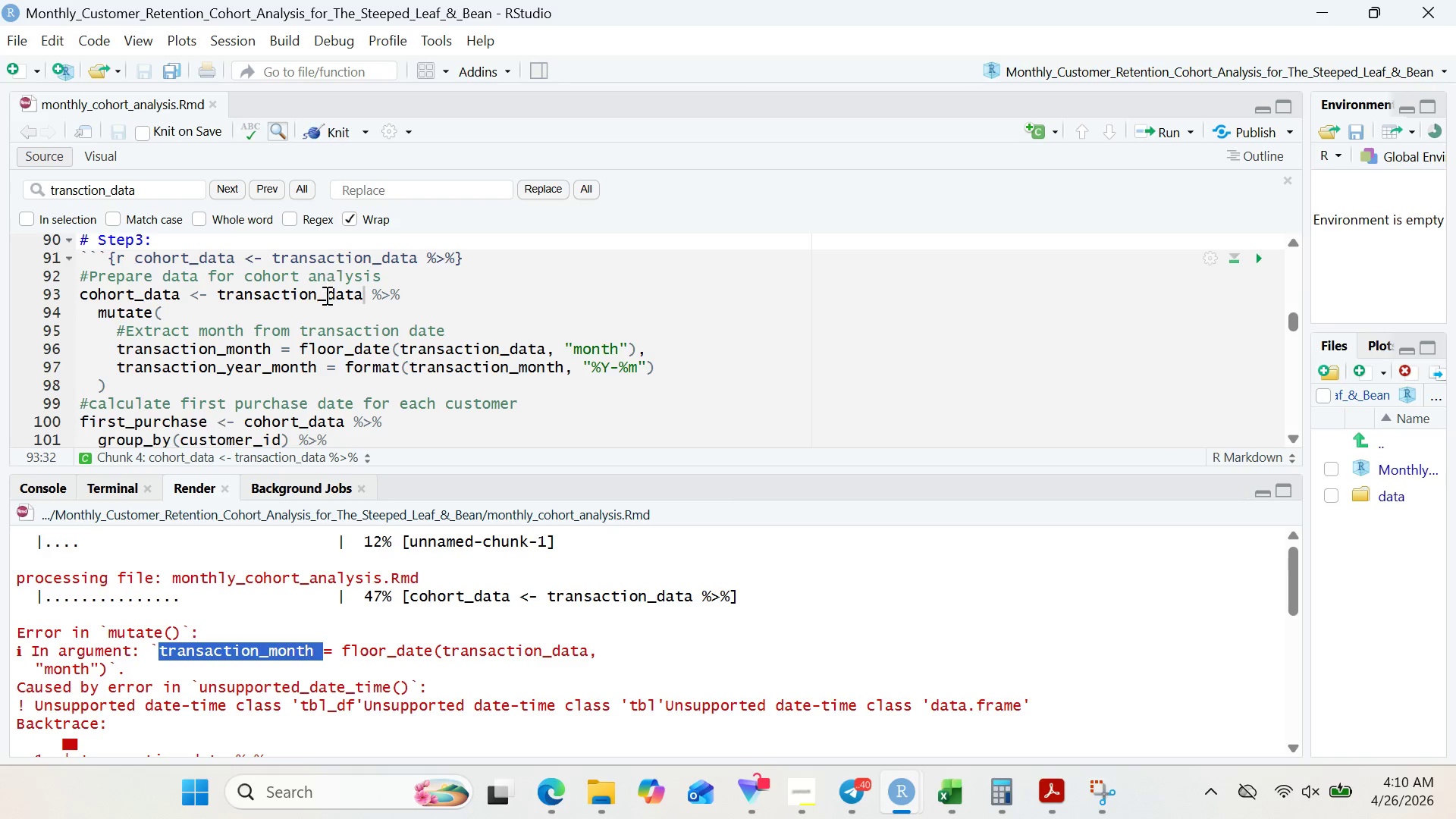 
left_click([325, 295])
 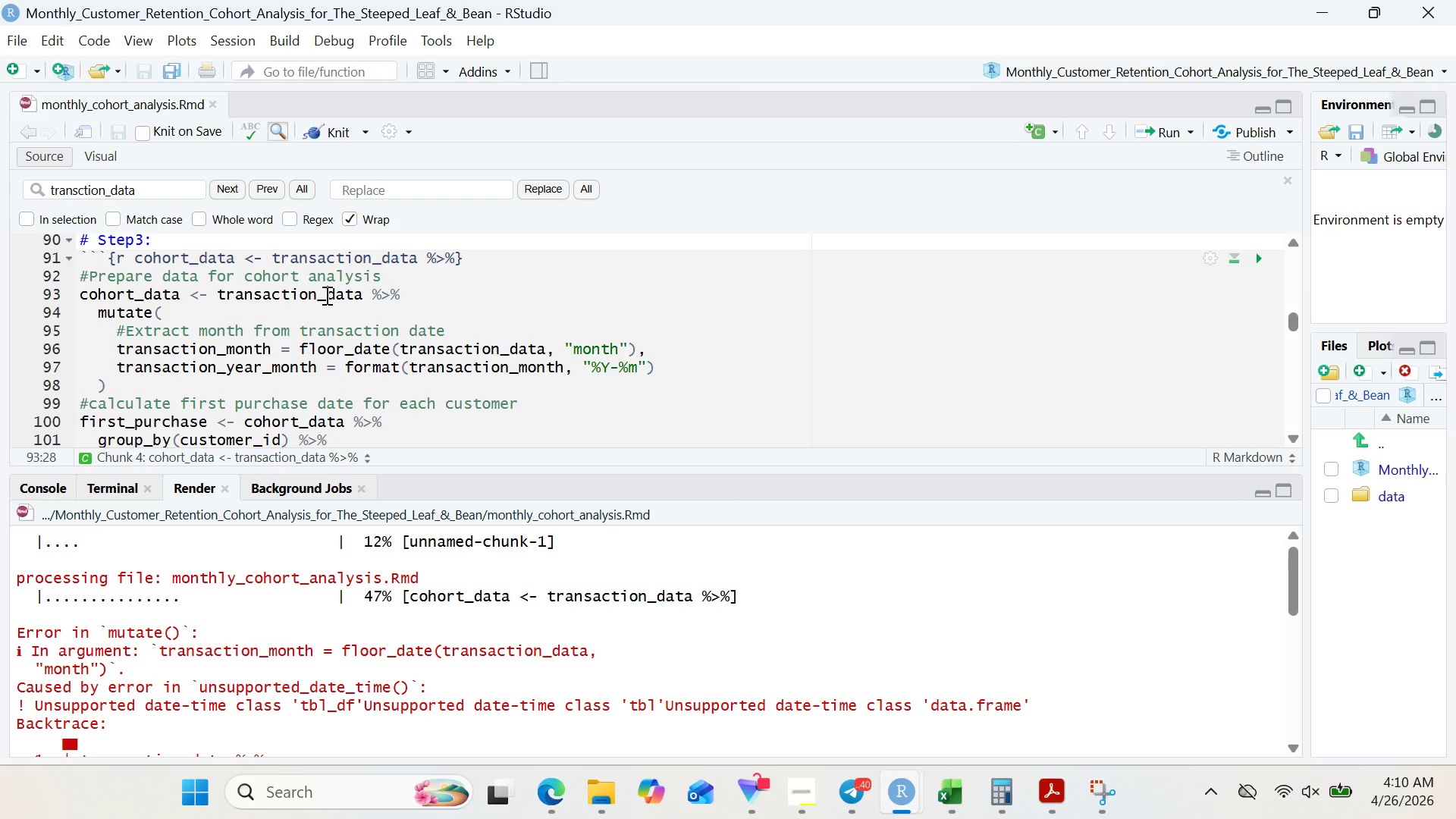 
key(Control+F)
 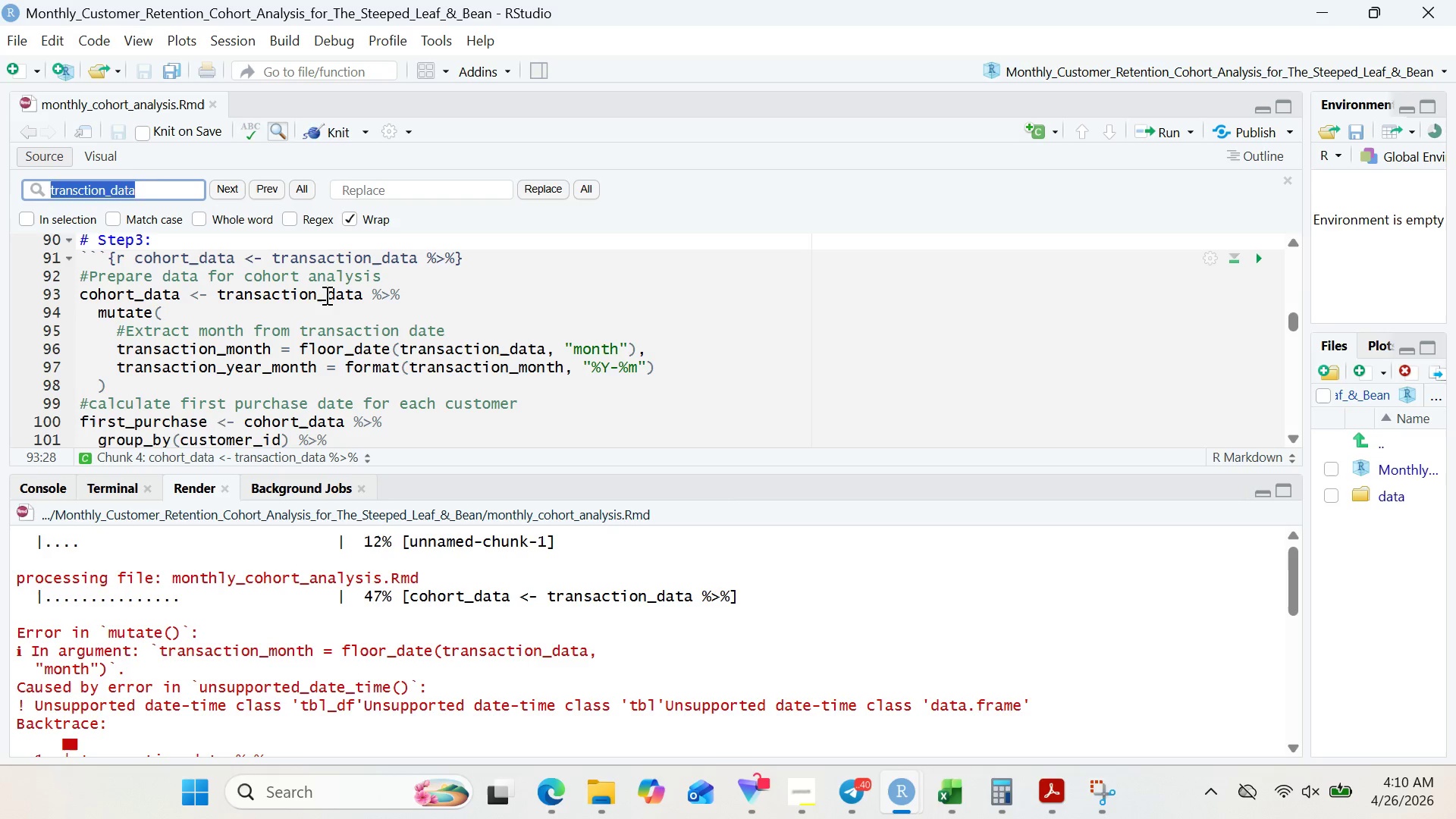 
key(Control+V)
 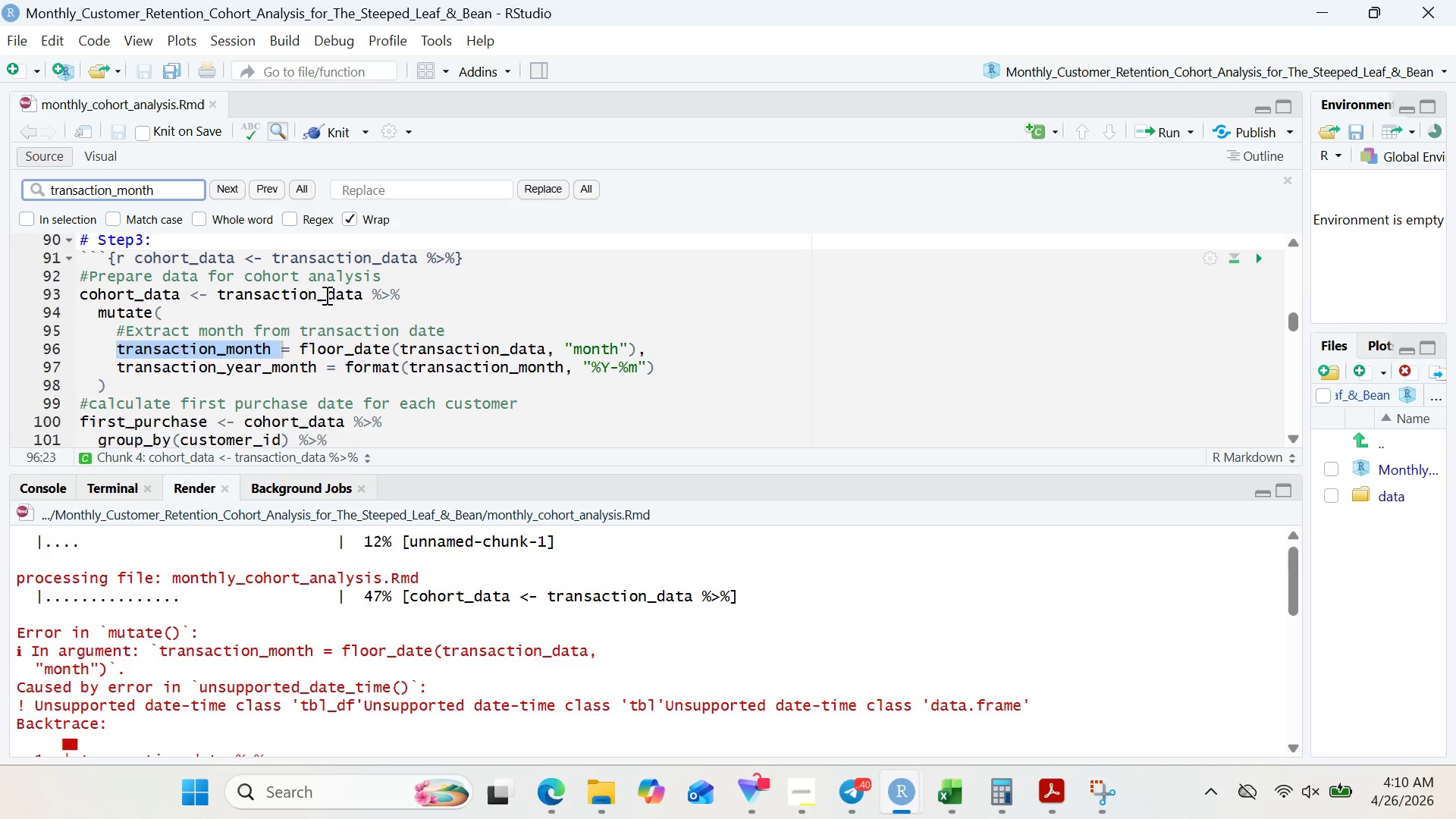 
left_click([325, 295])
 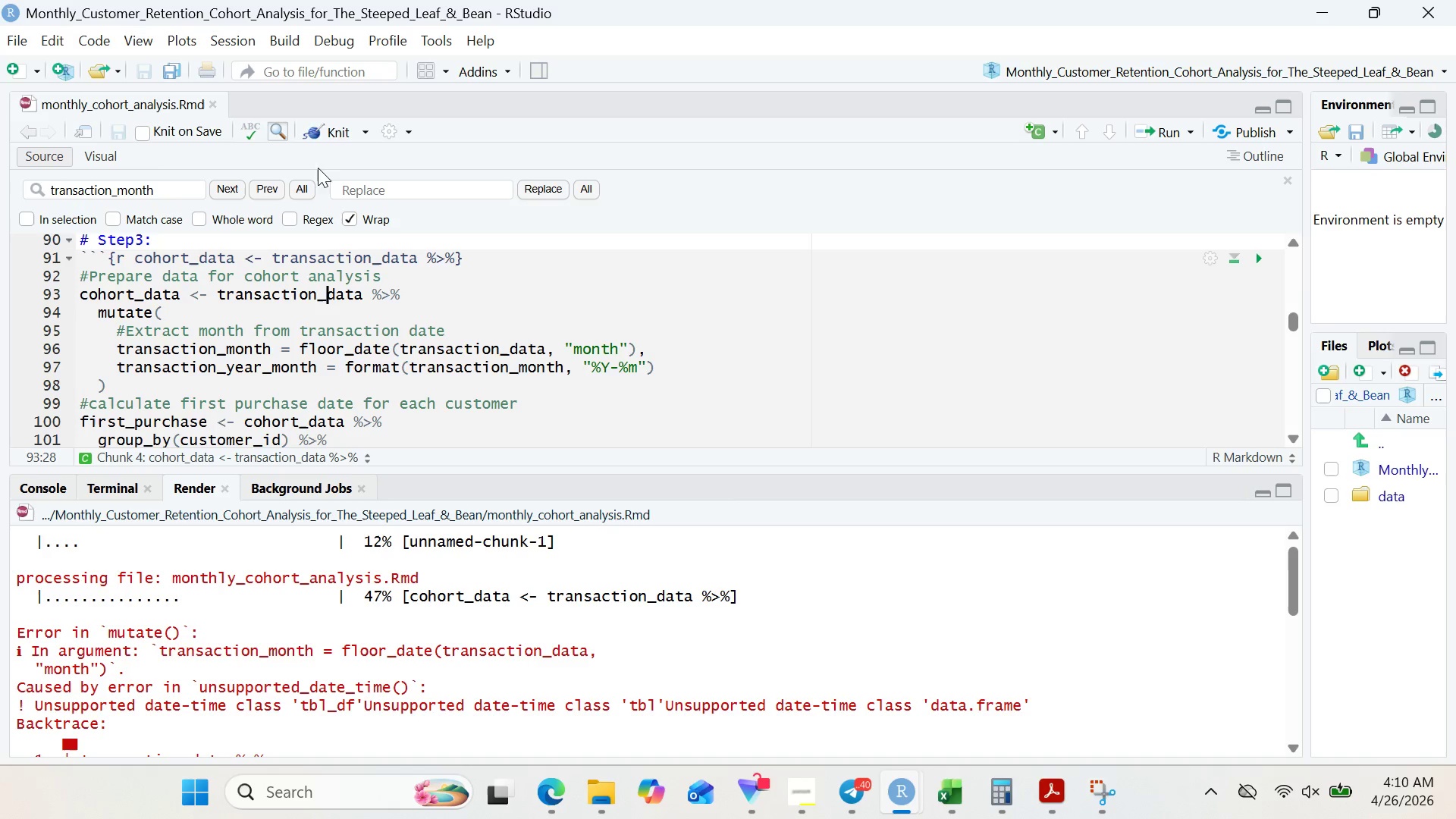 